 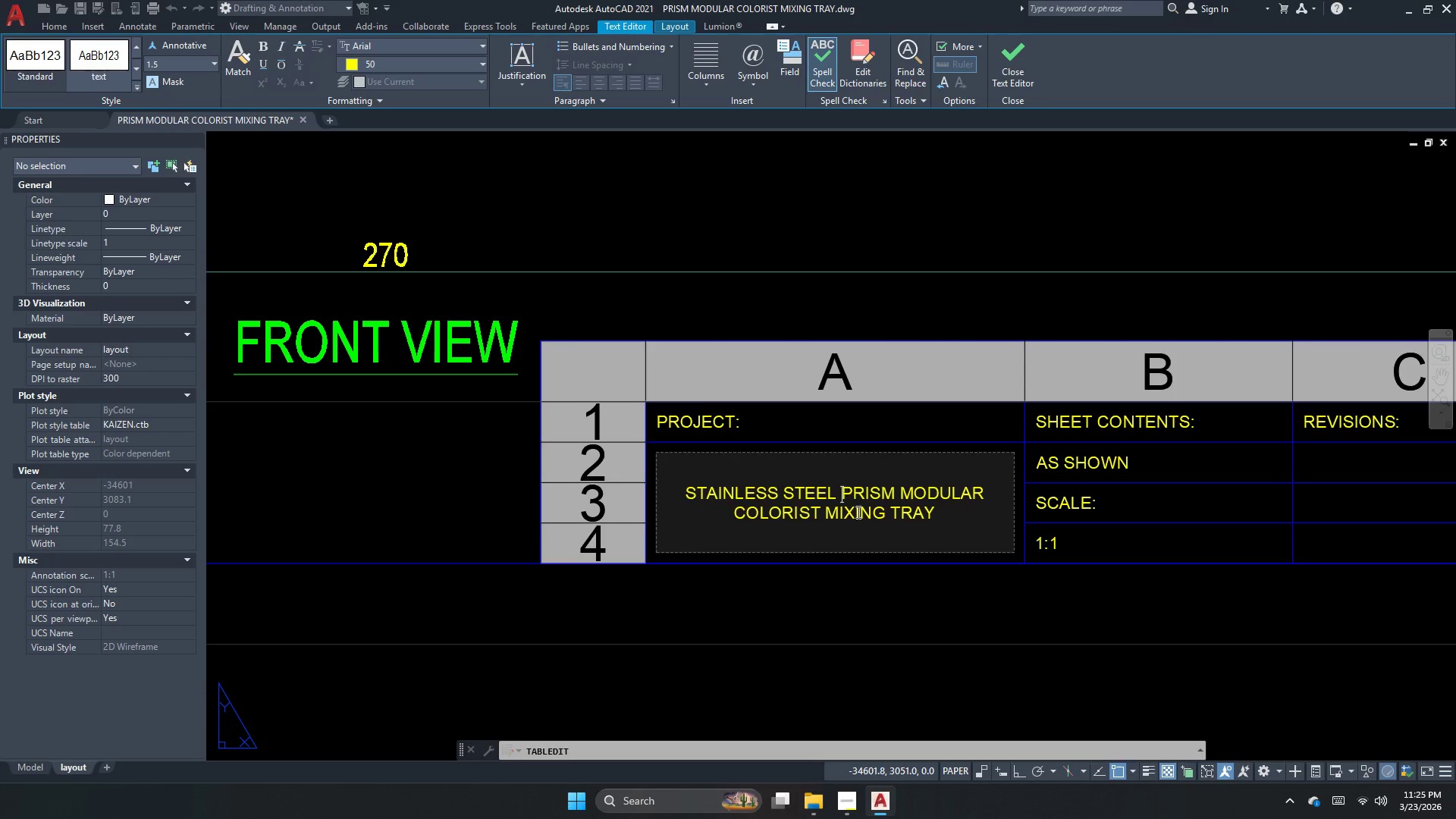 
hold_key(key=Space, duration=1.5)
 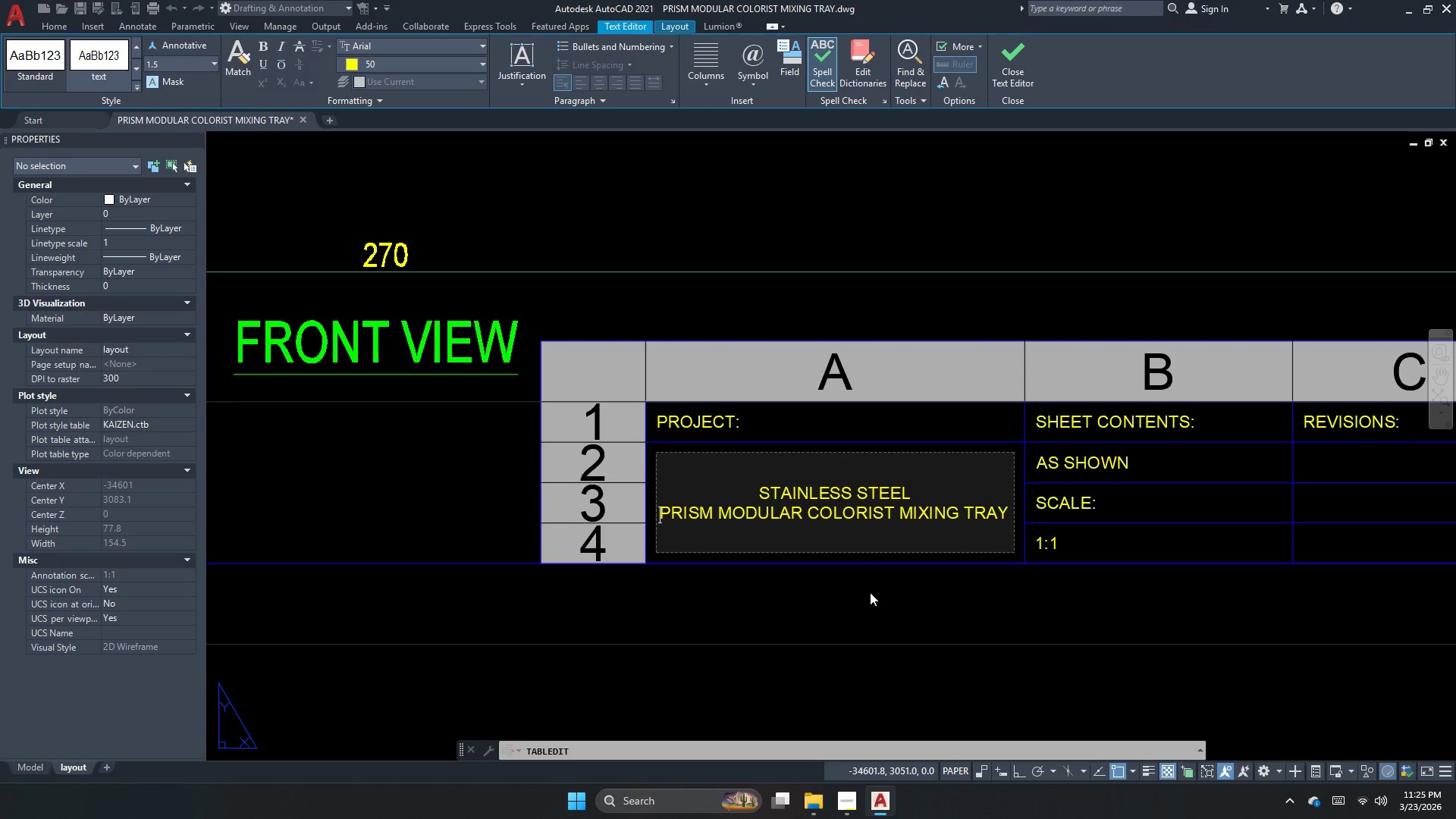 
hold_key(key=Space, duration=0.34)
 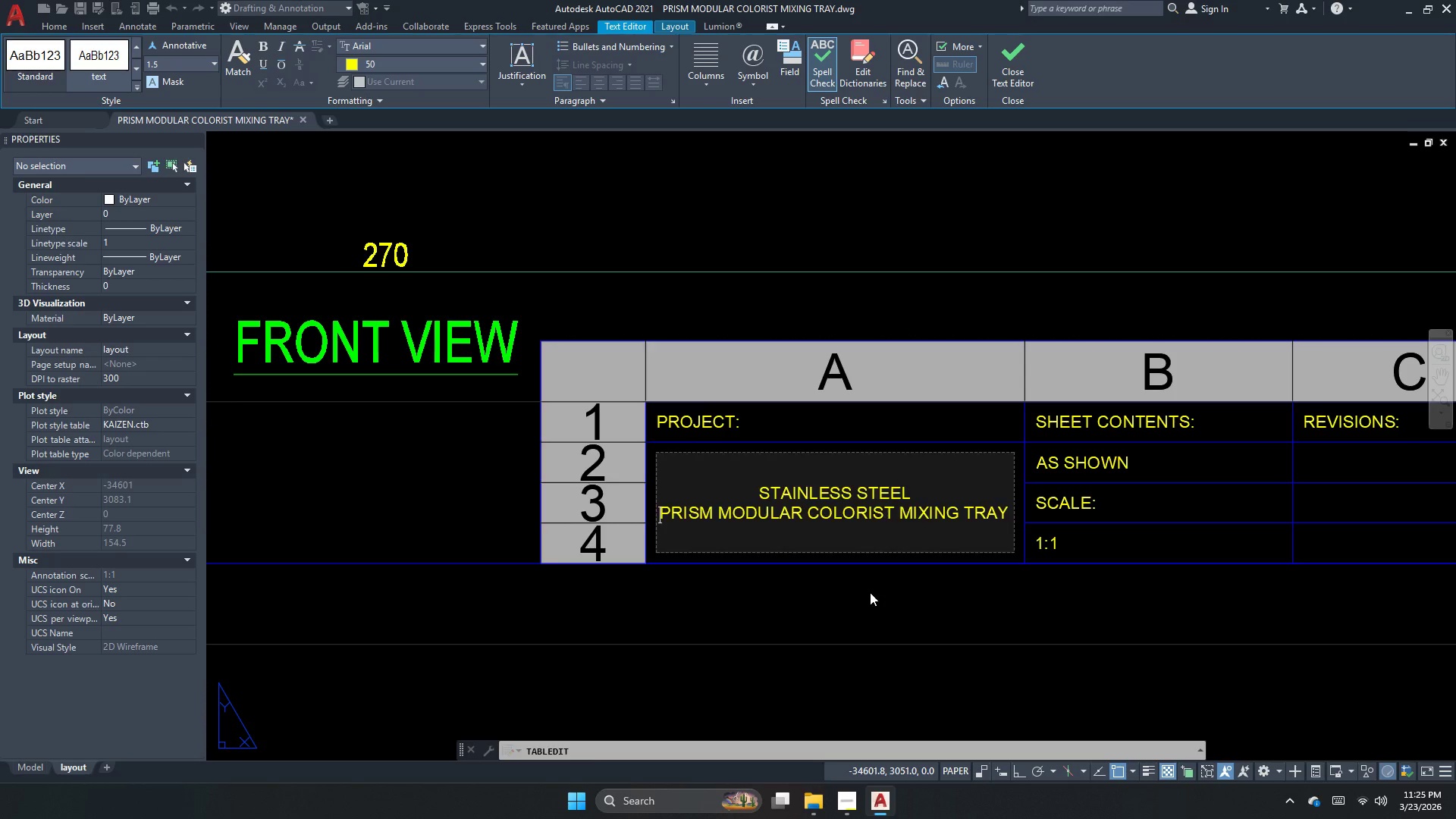 
left_click([870, 592])
 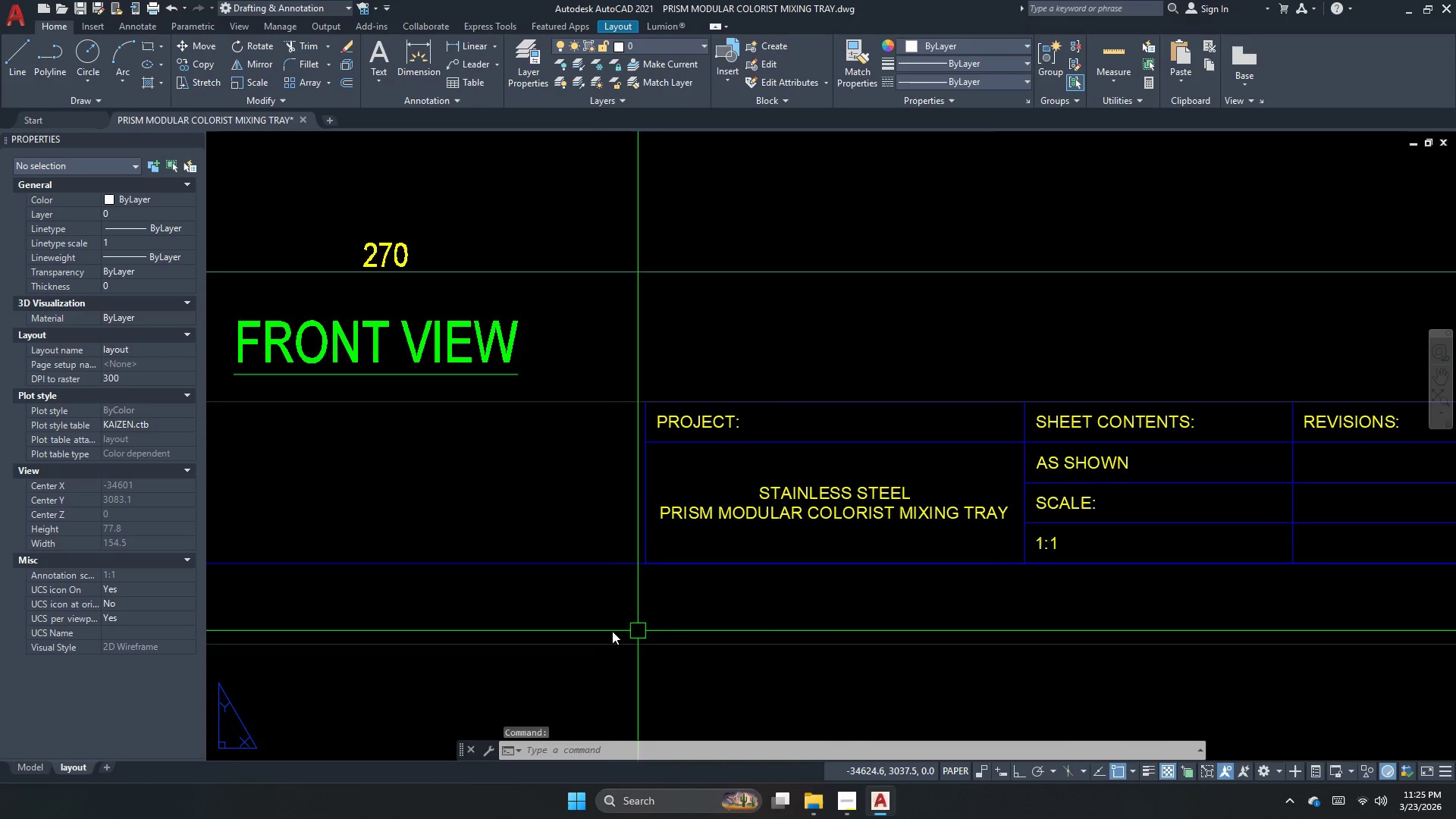 
scroll: coordinate [606, 631], scroll_direction: down, amount: 2.0
 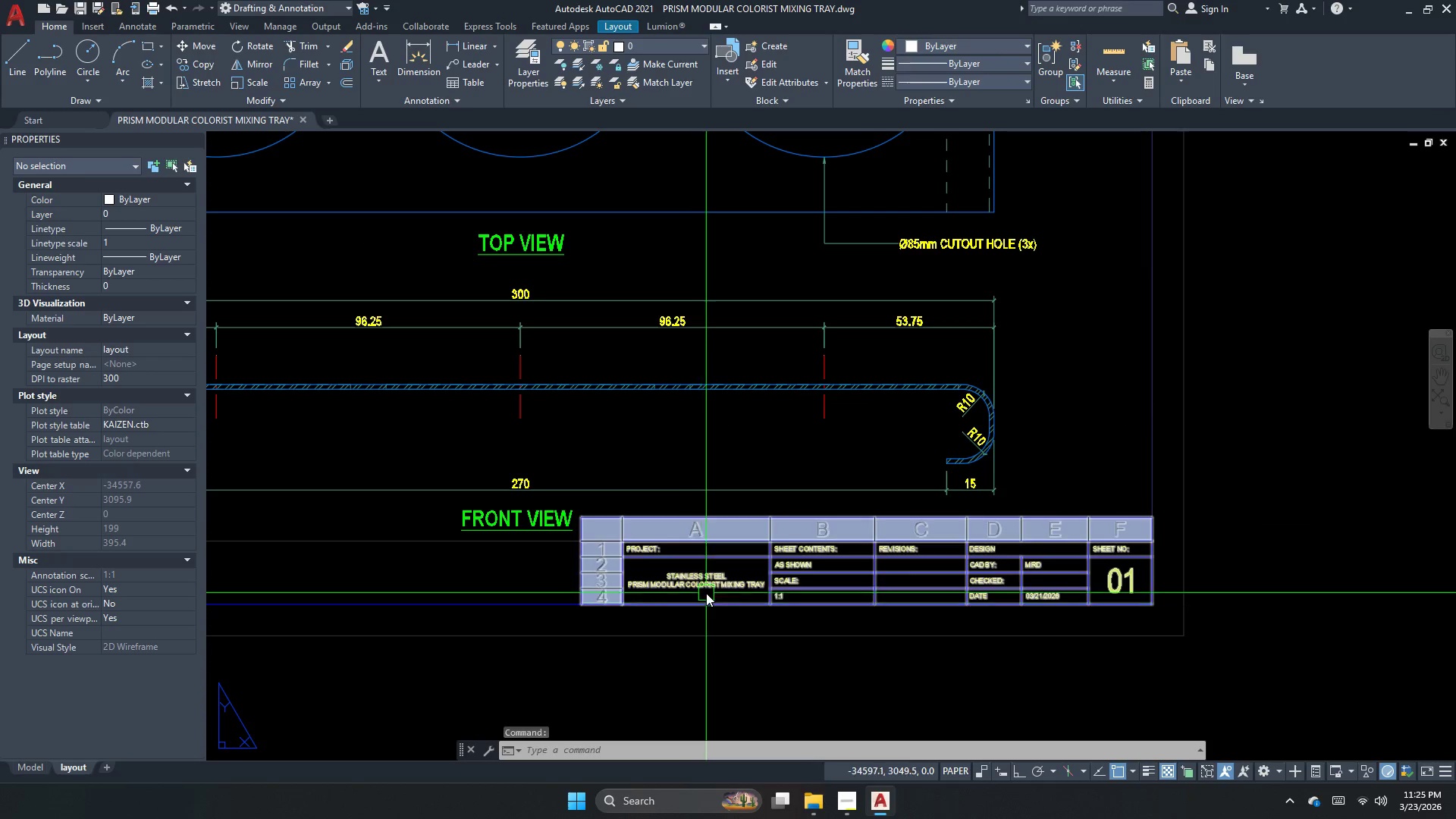 
scroll: coordinate [703, 593], scroll_direction: up, amount: 2.0
 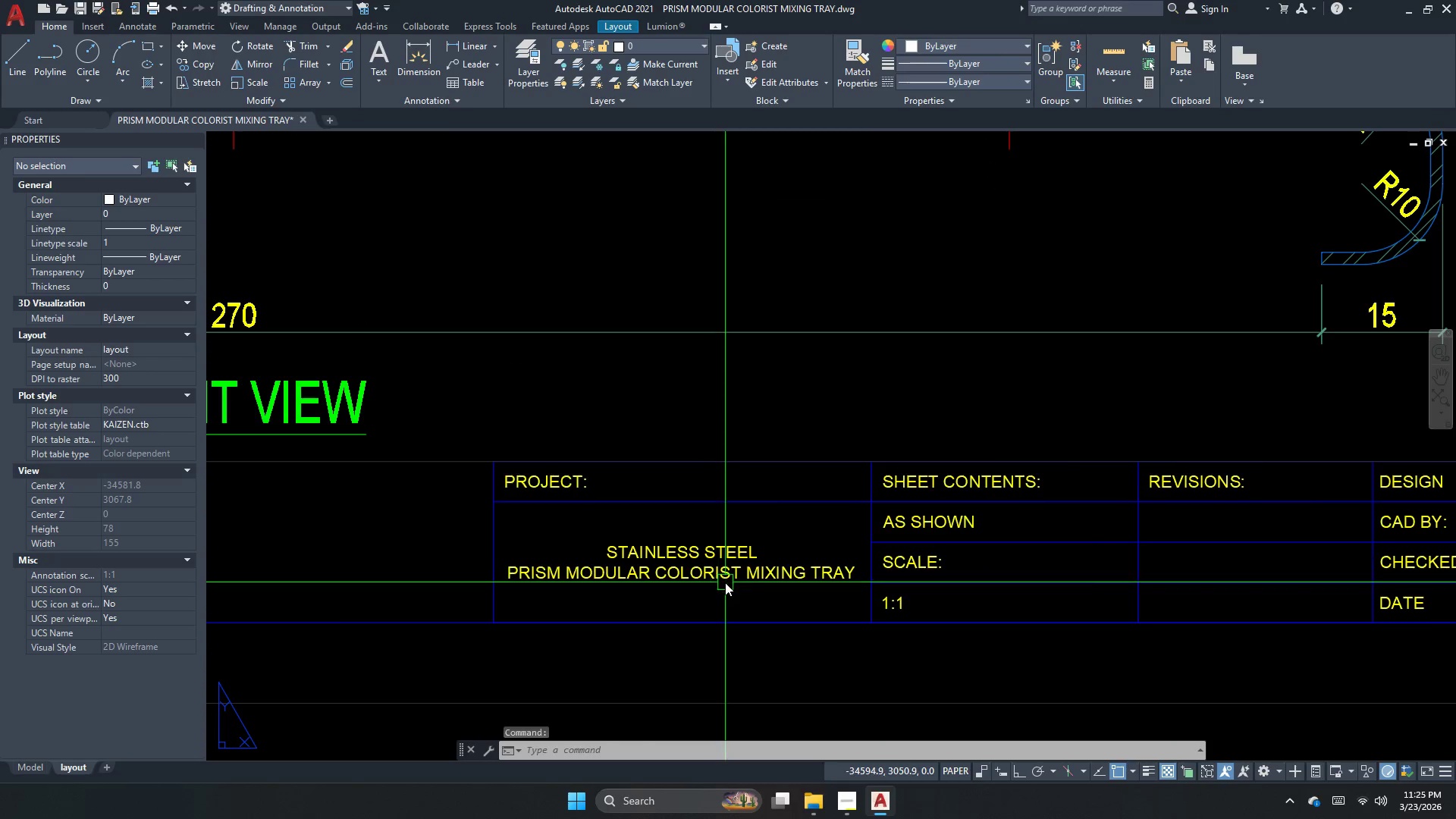 
double_click([725, 582])
 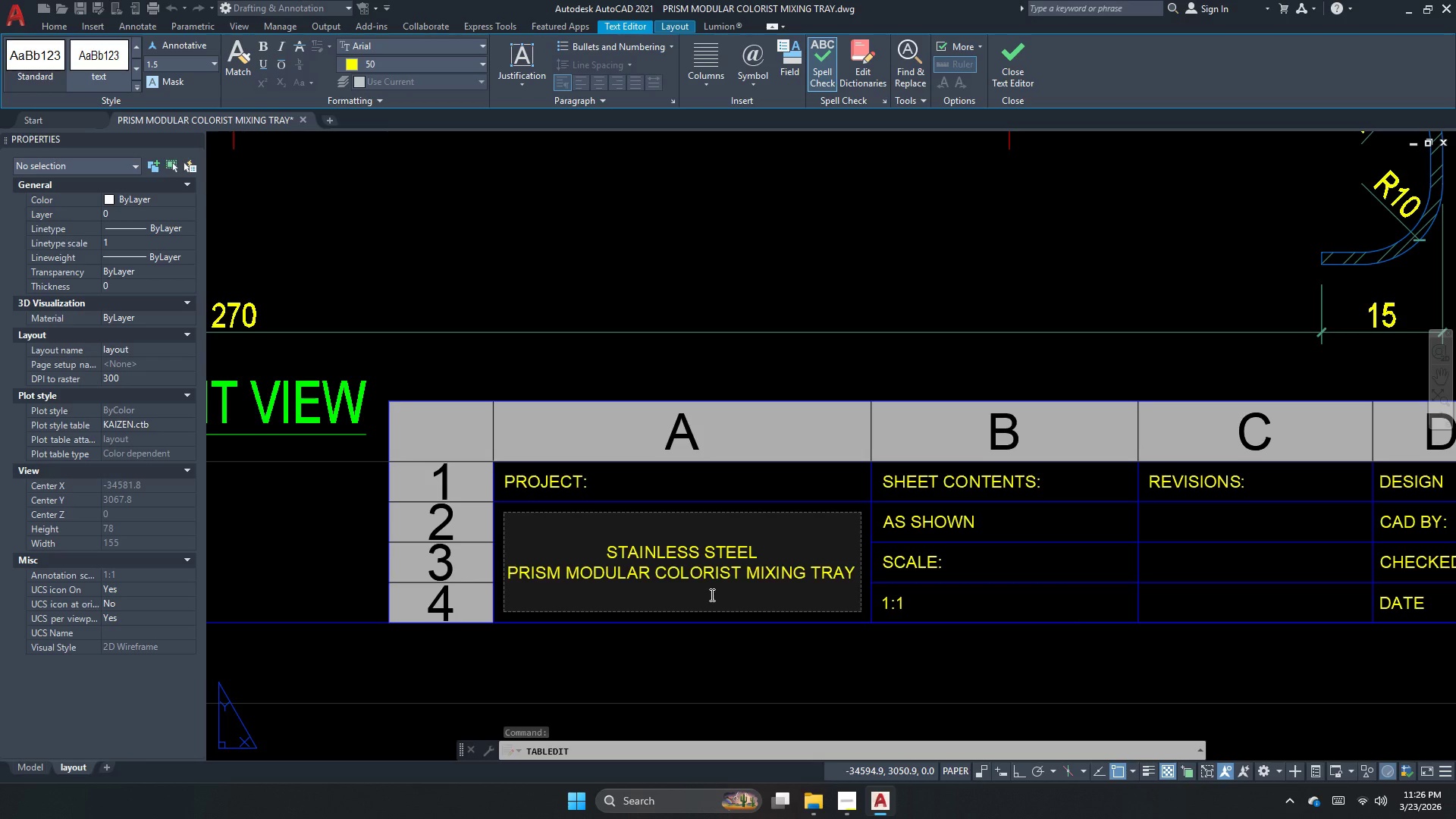 
wait(5.78)
 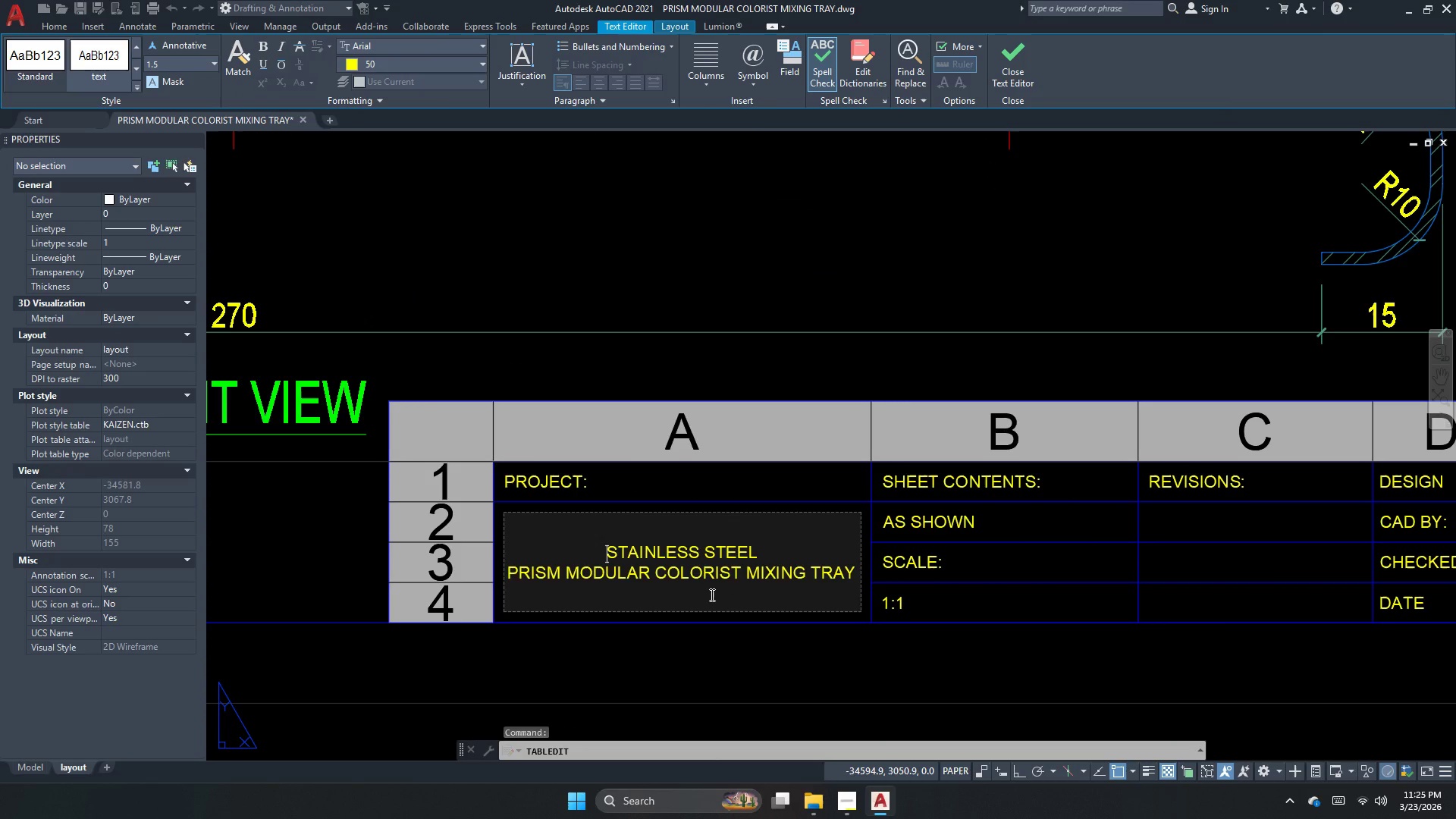 
key(Control+A)
 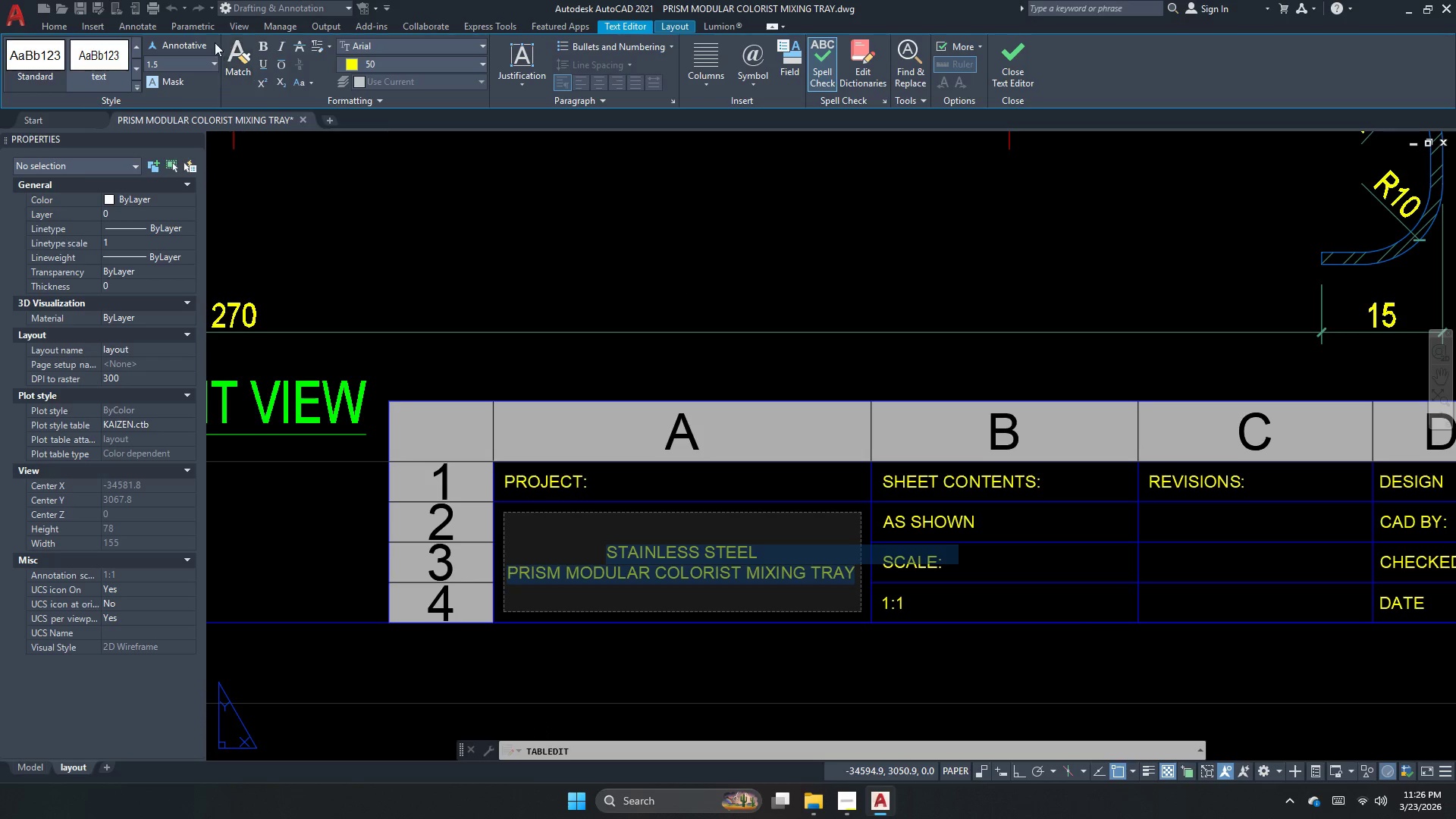 
left_click([174, 64])
 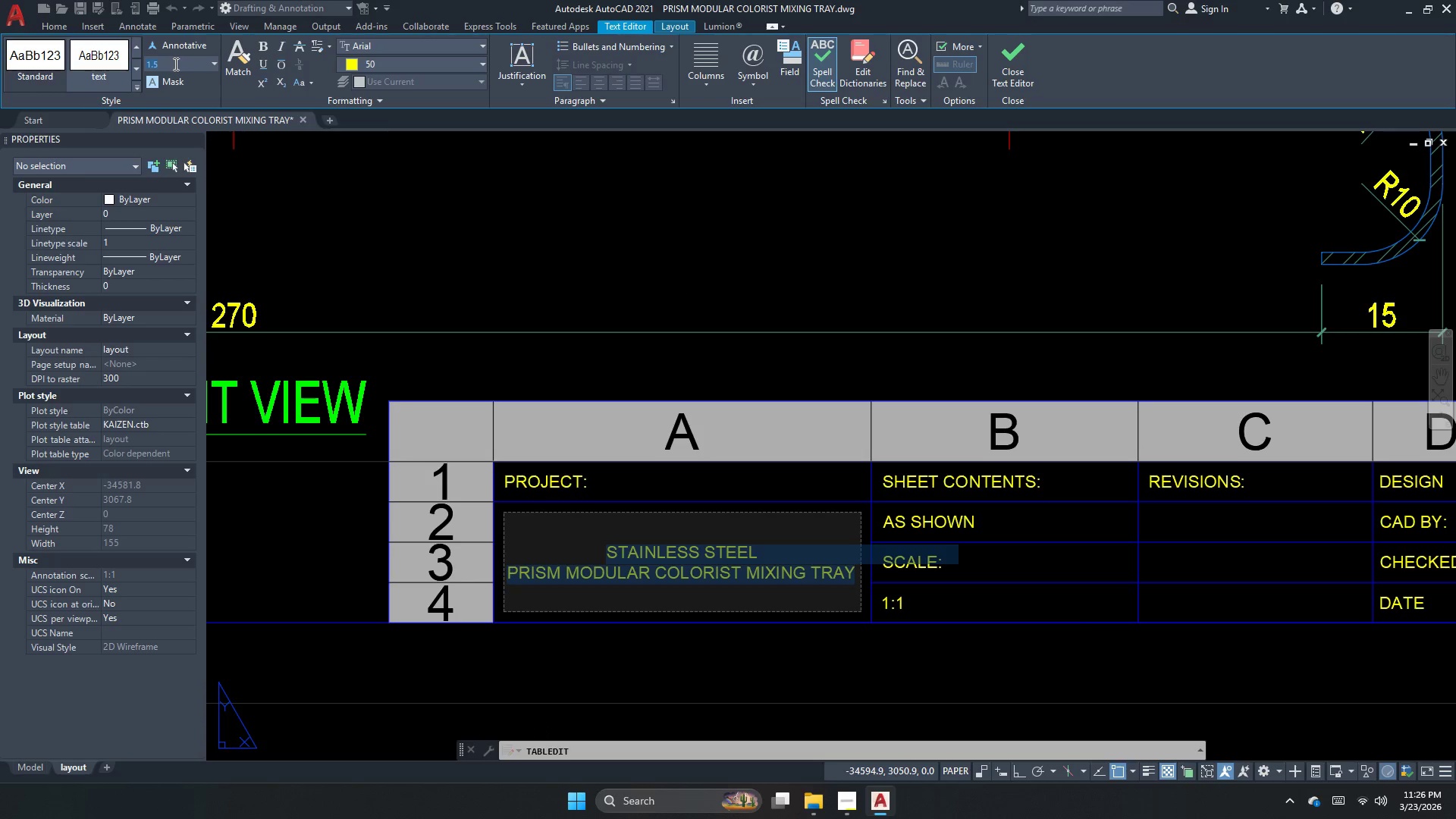 
key(Numpad2)
 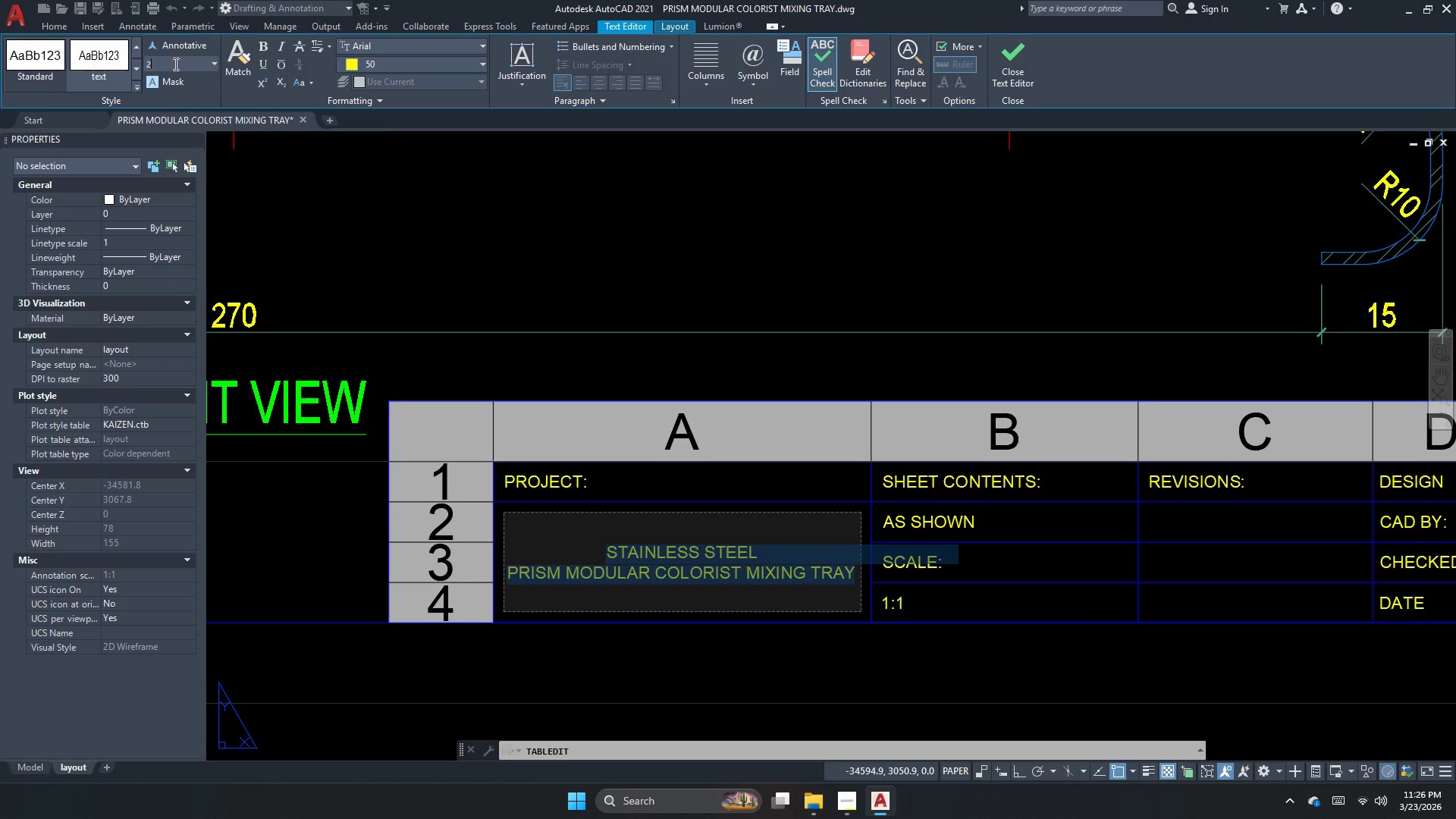 
key(NumpadEnter)
 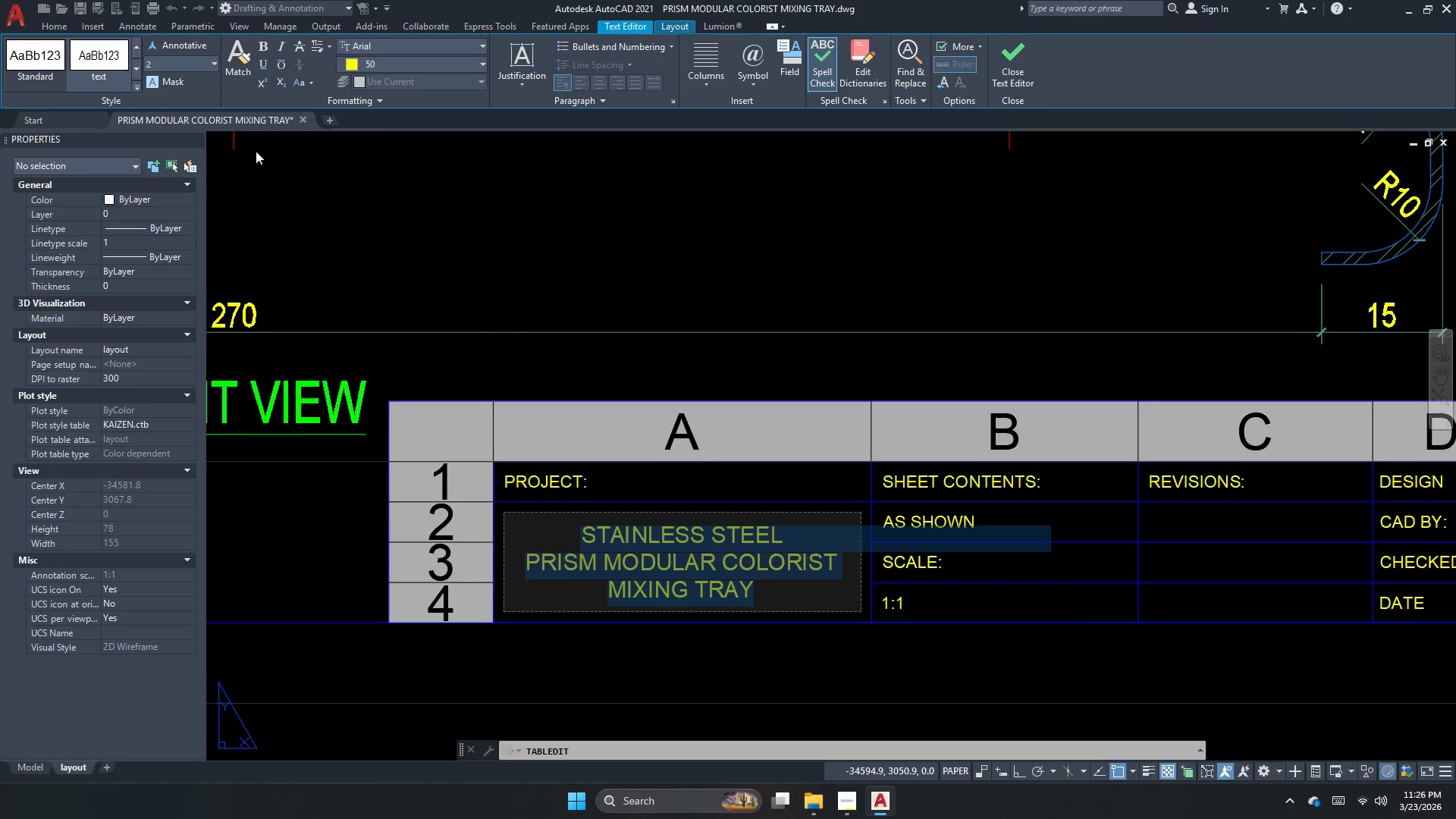 
left_click([414, 199])
 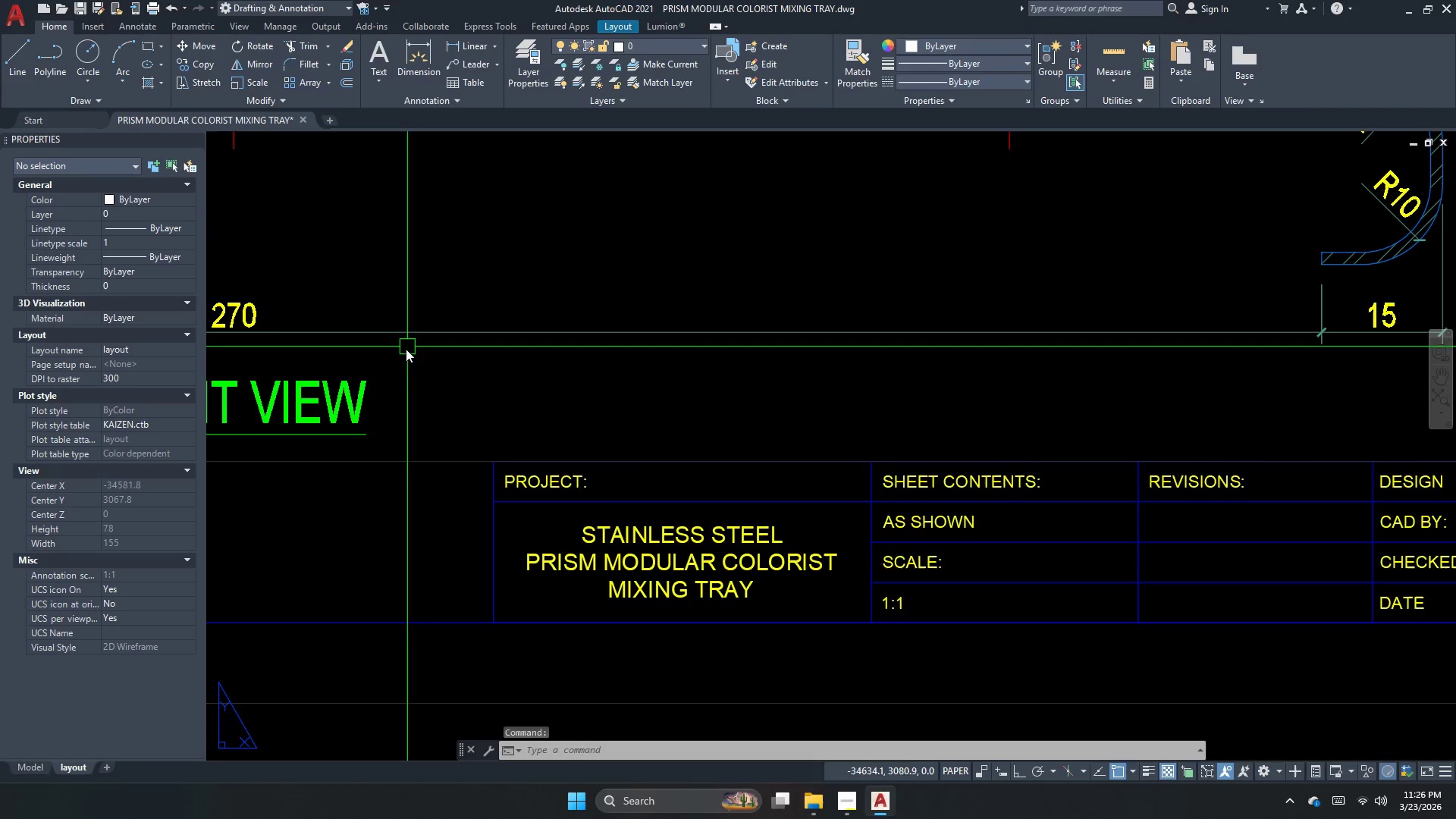 
scroll: coordinate [395, 438], scroll_direction: down, amount: 2.0
 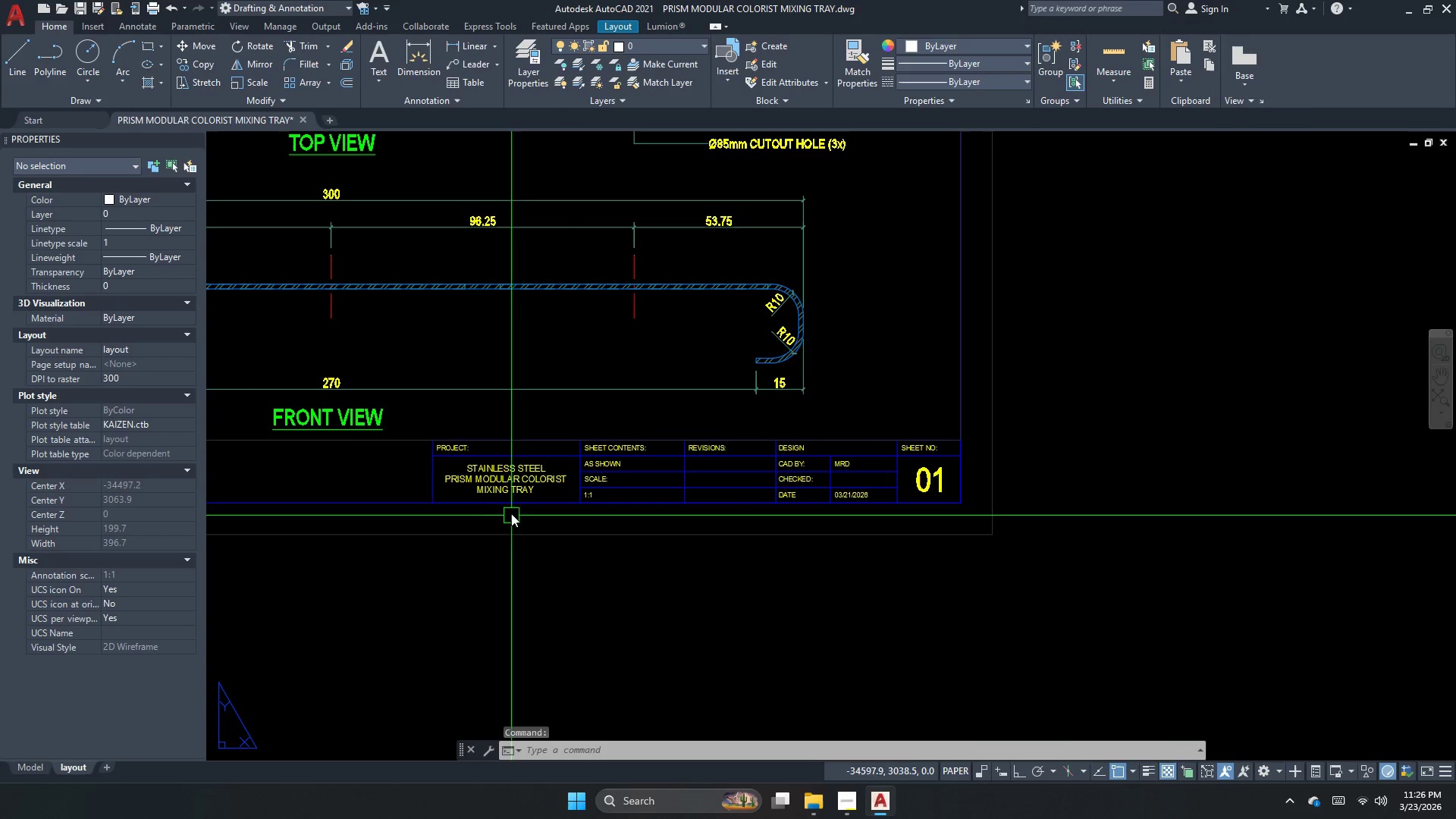 
left_click([487, 483])
 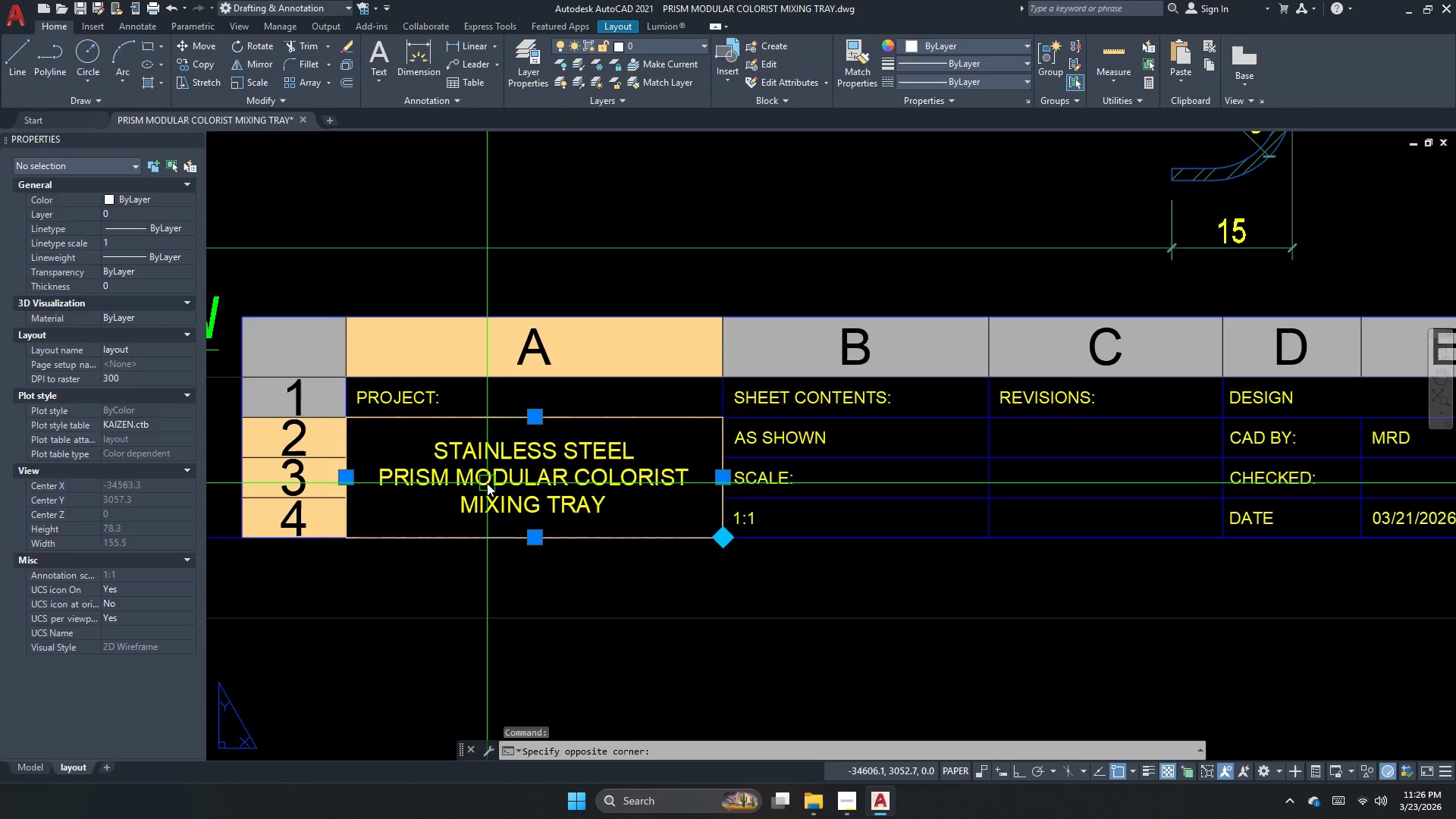 
scroll: coordinate [487, 483], scroll_direction: up, amount: 2.0
 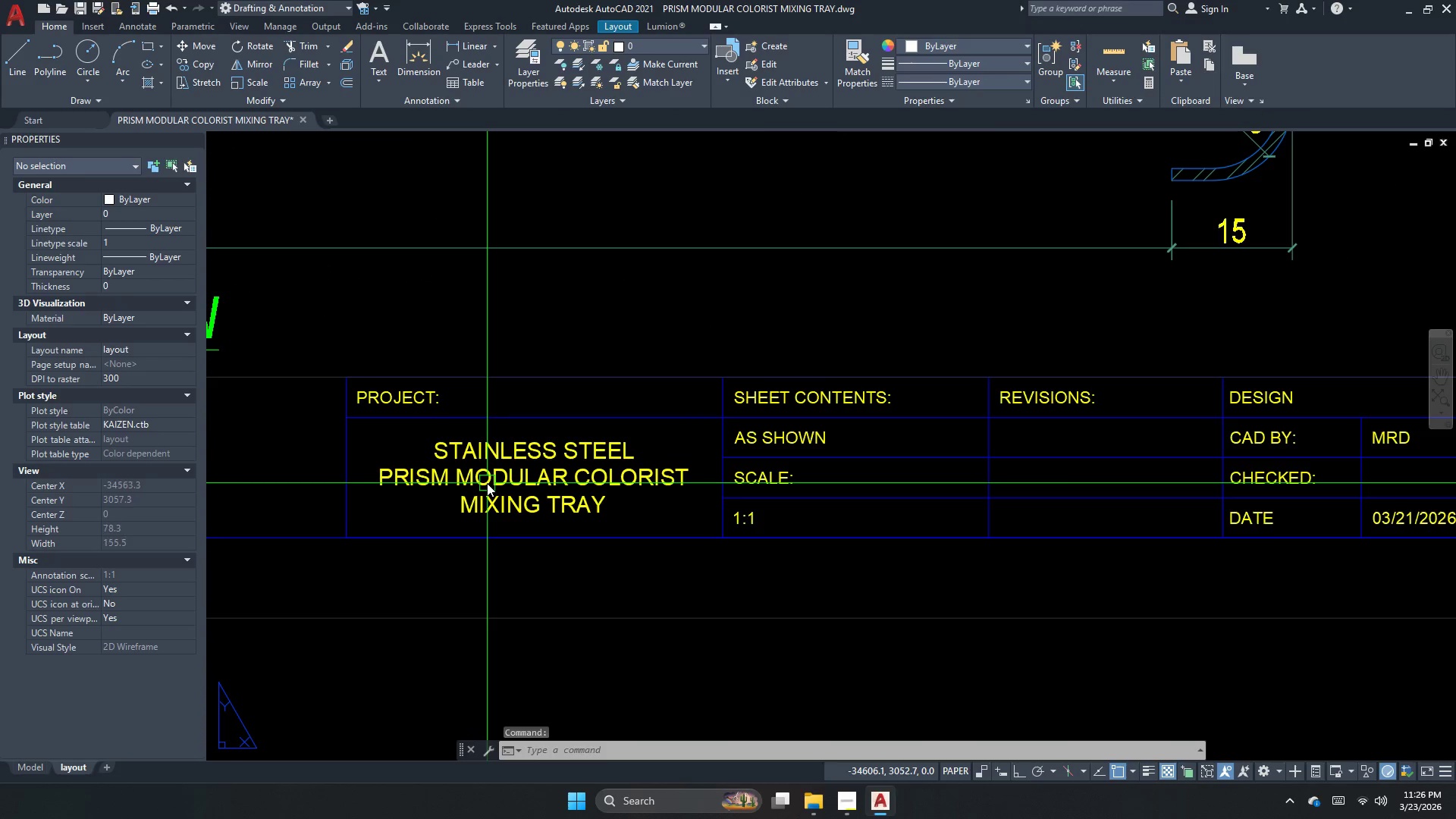 
double_click([487, 483])
 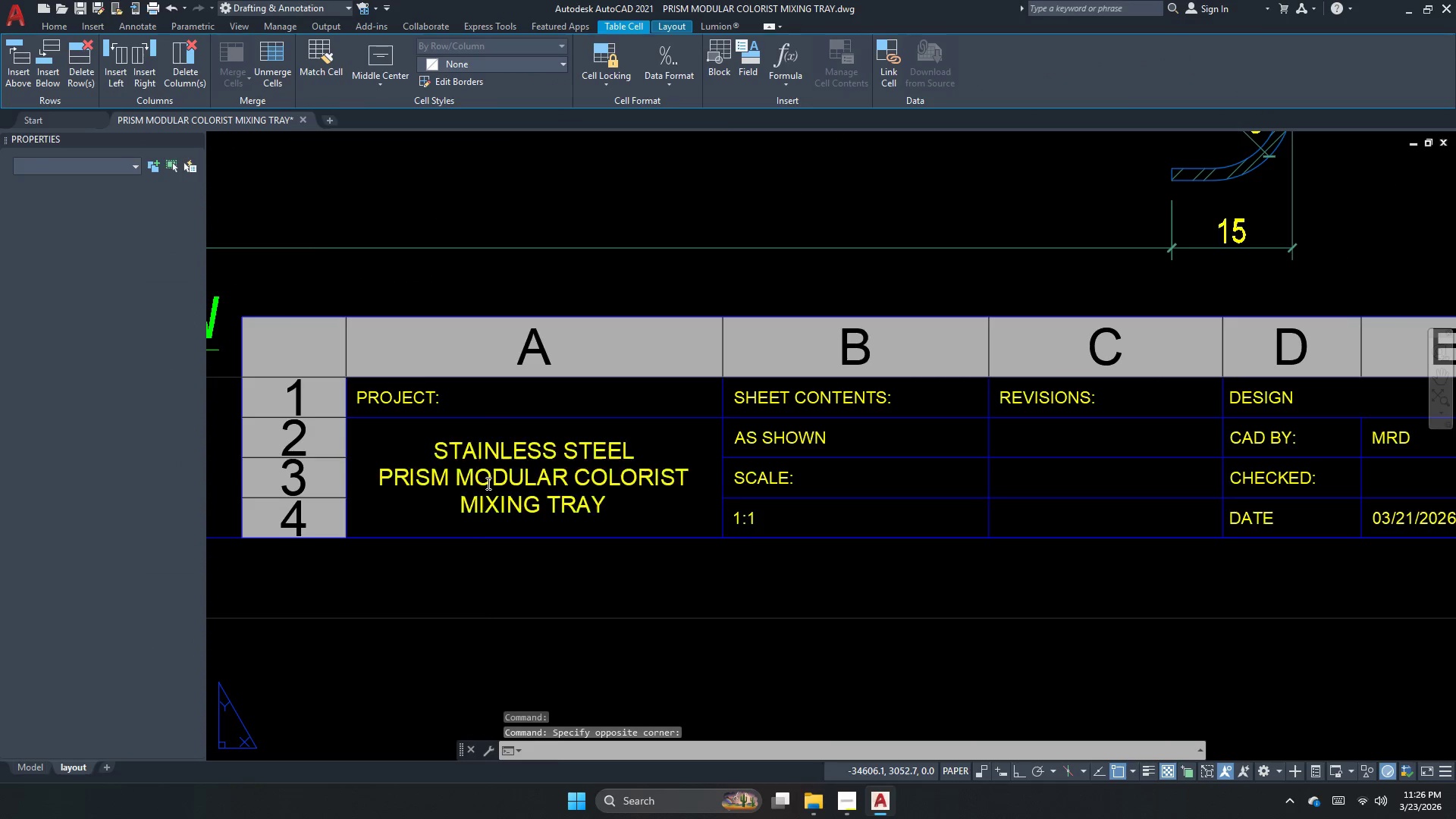 
key(Control+A)
 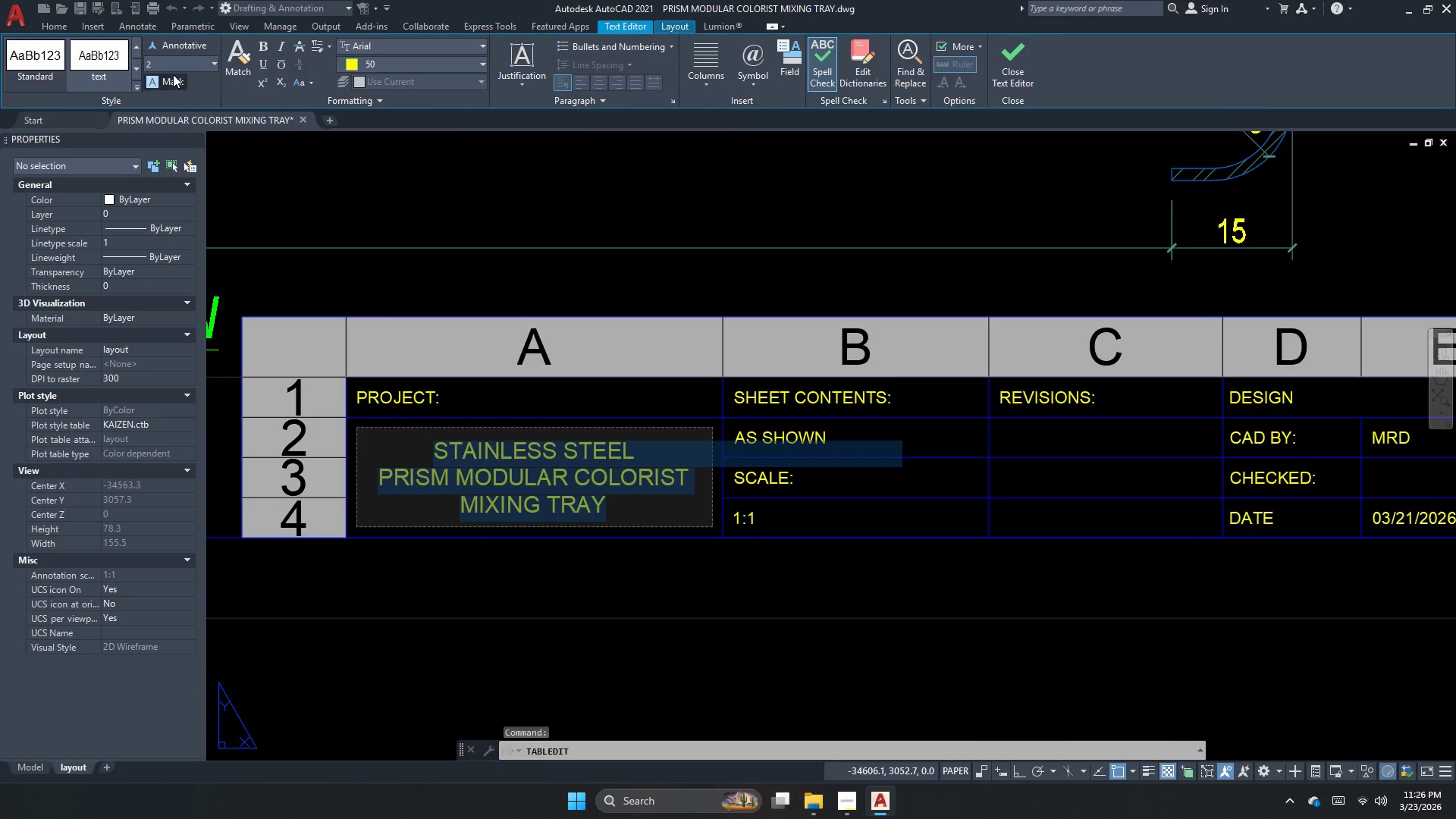 
double_click([177, 70])
 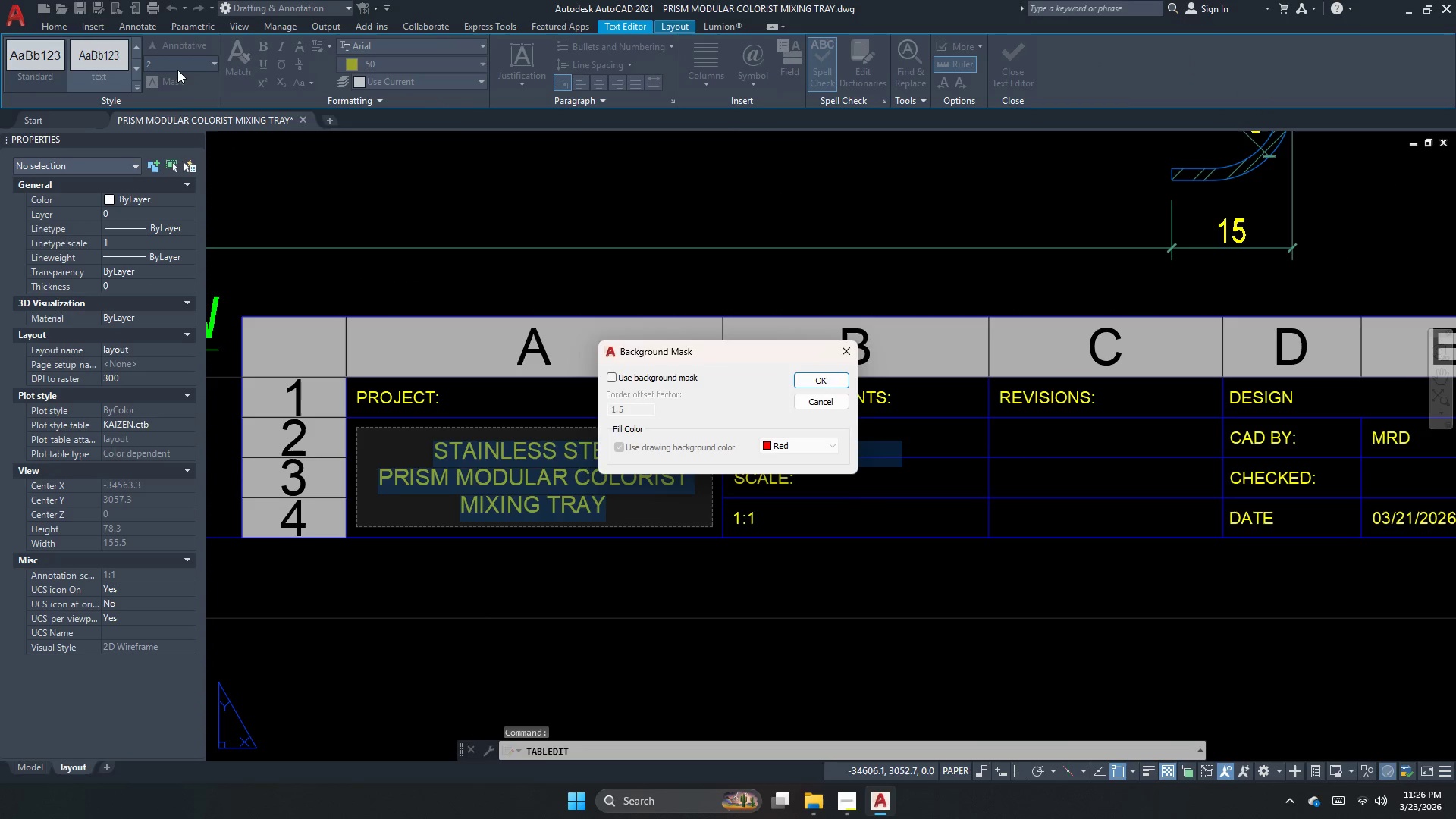 
key(Escape)
 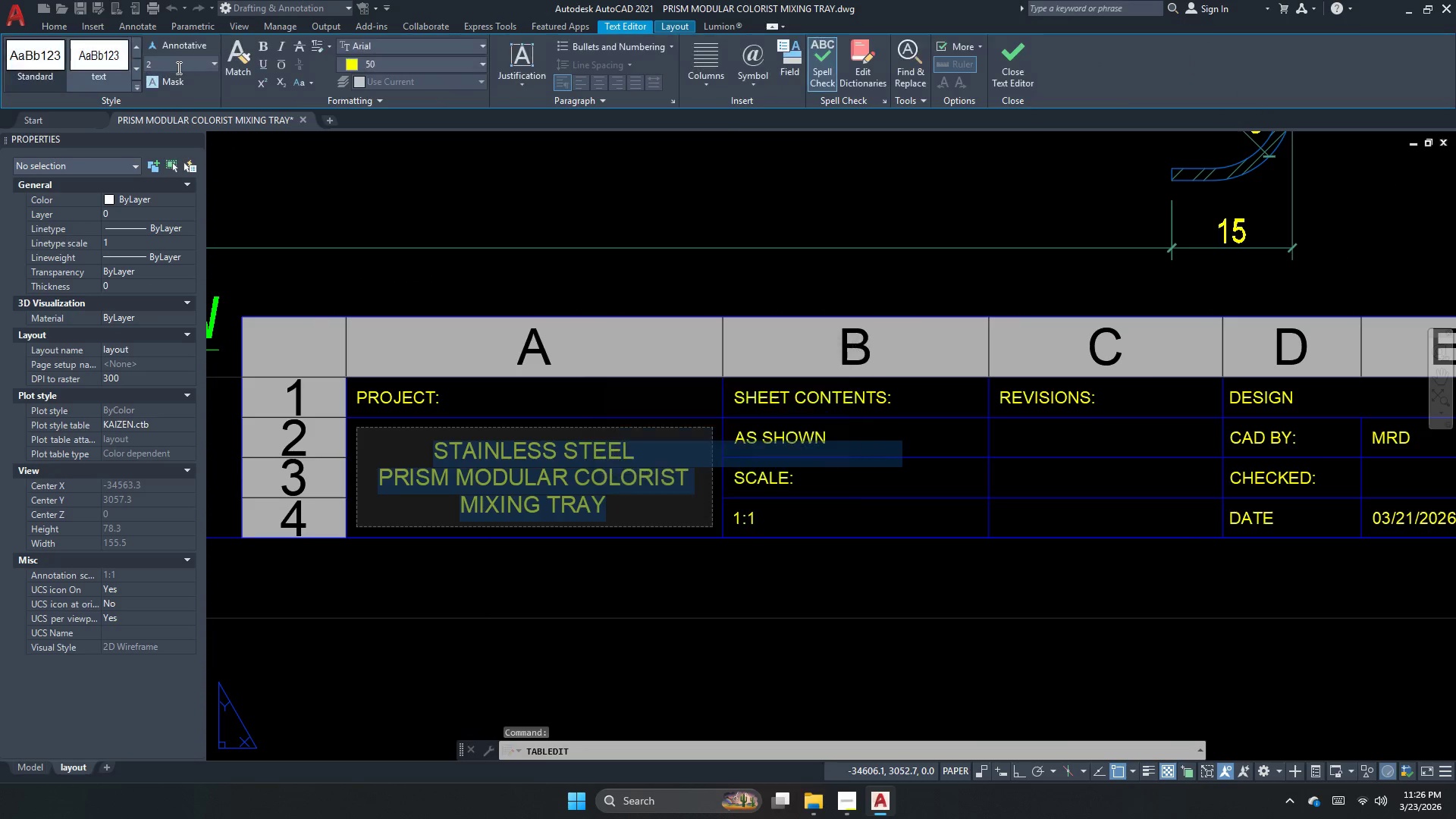 
left_click([177, 67])
 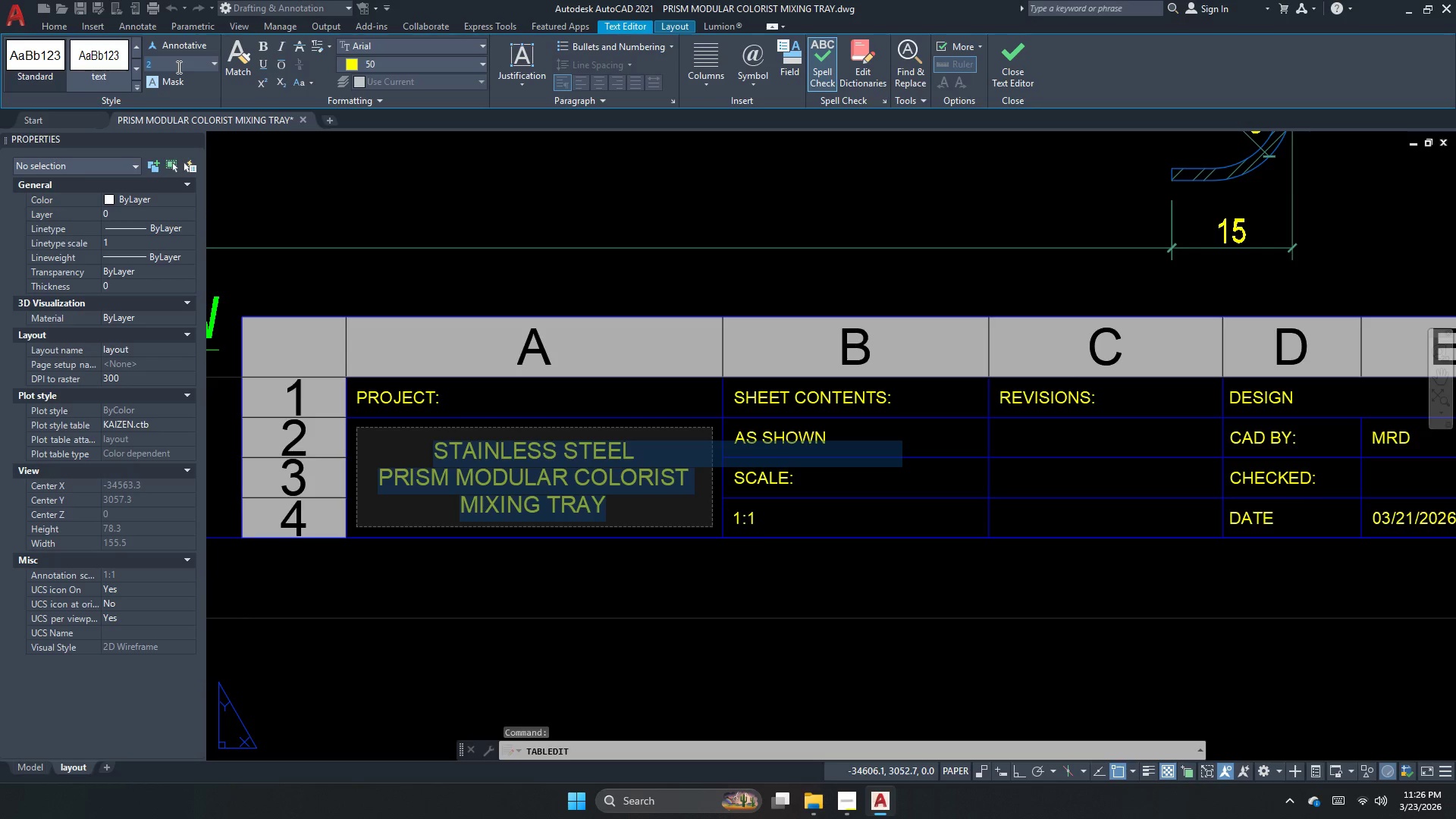 
key(Numpad1)
 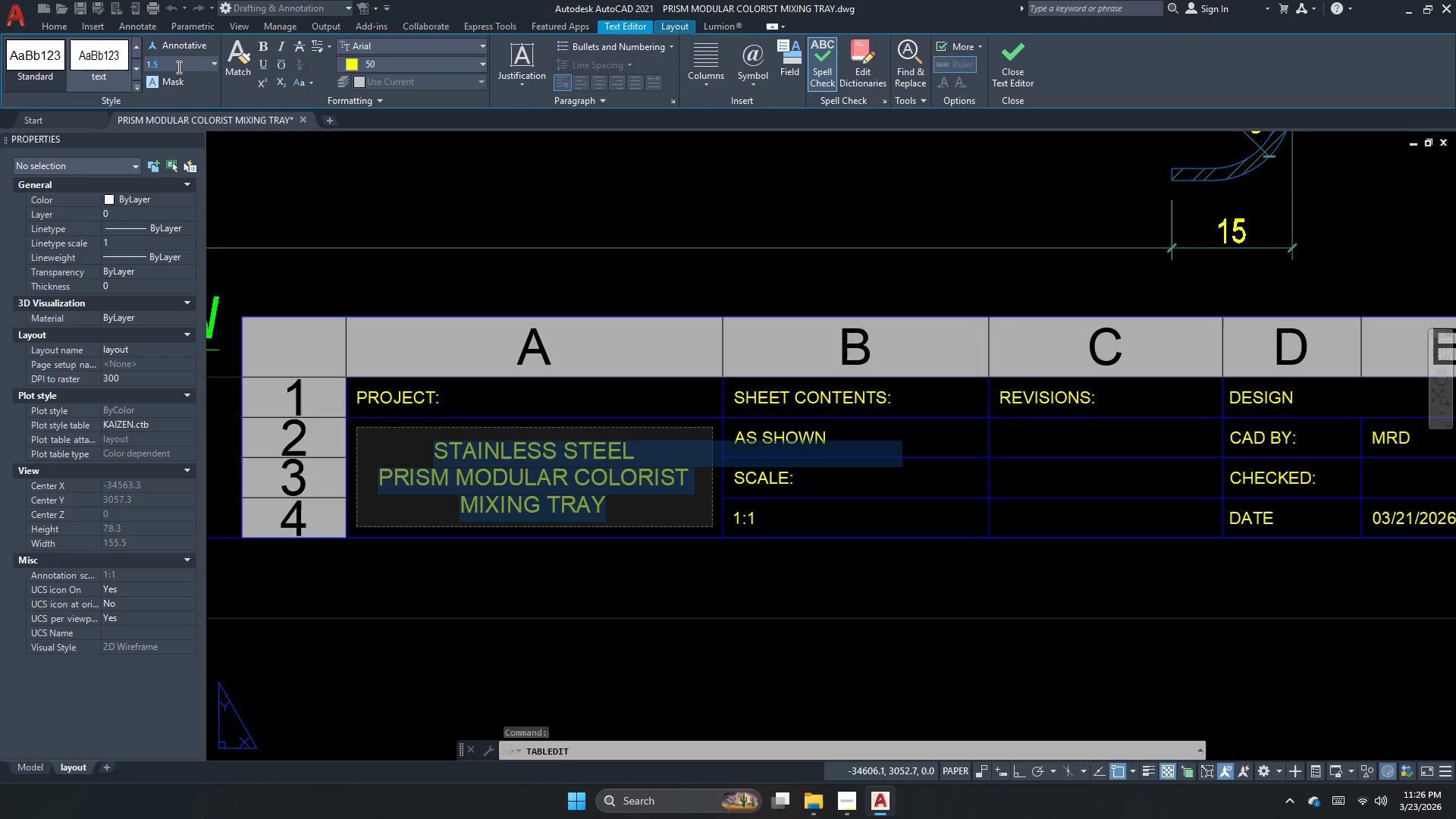 
key(NumpadDecimal)
 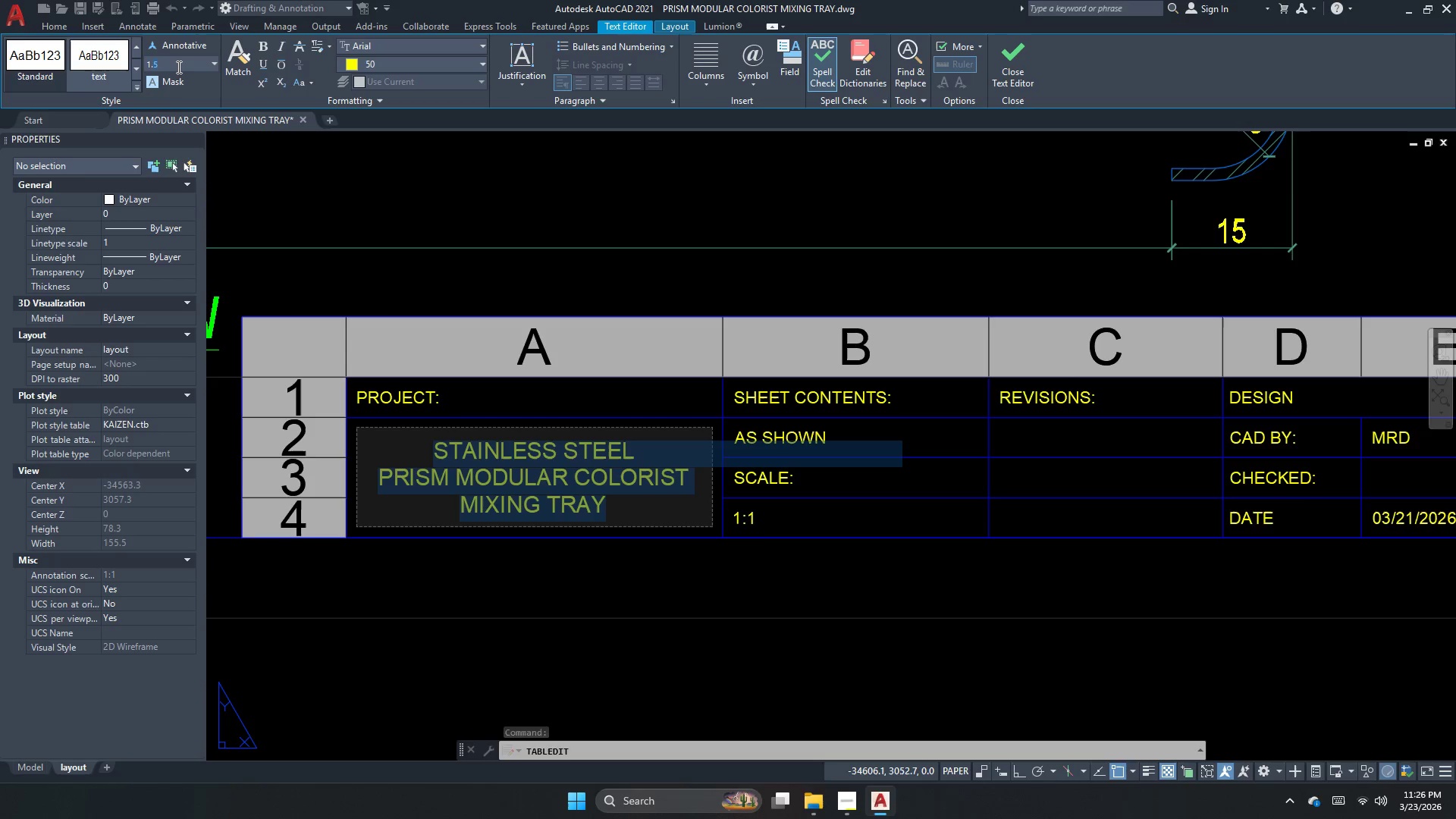 
key(Numpad8)
 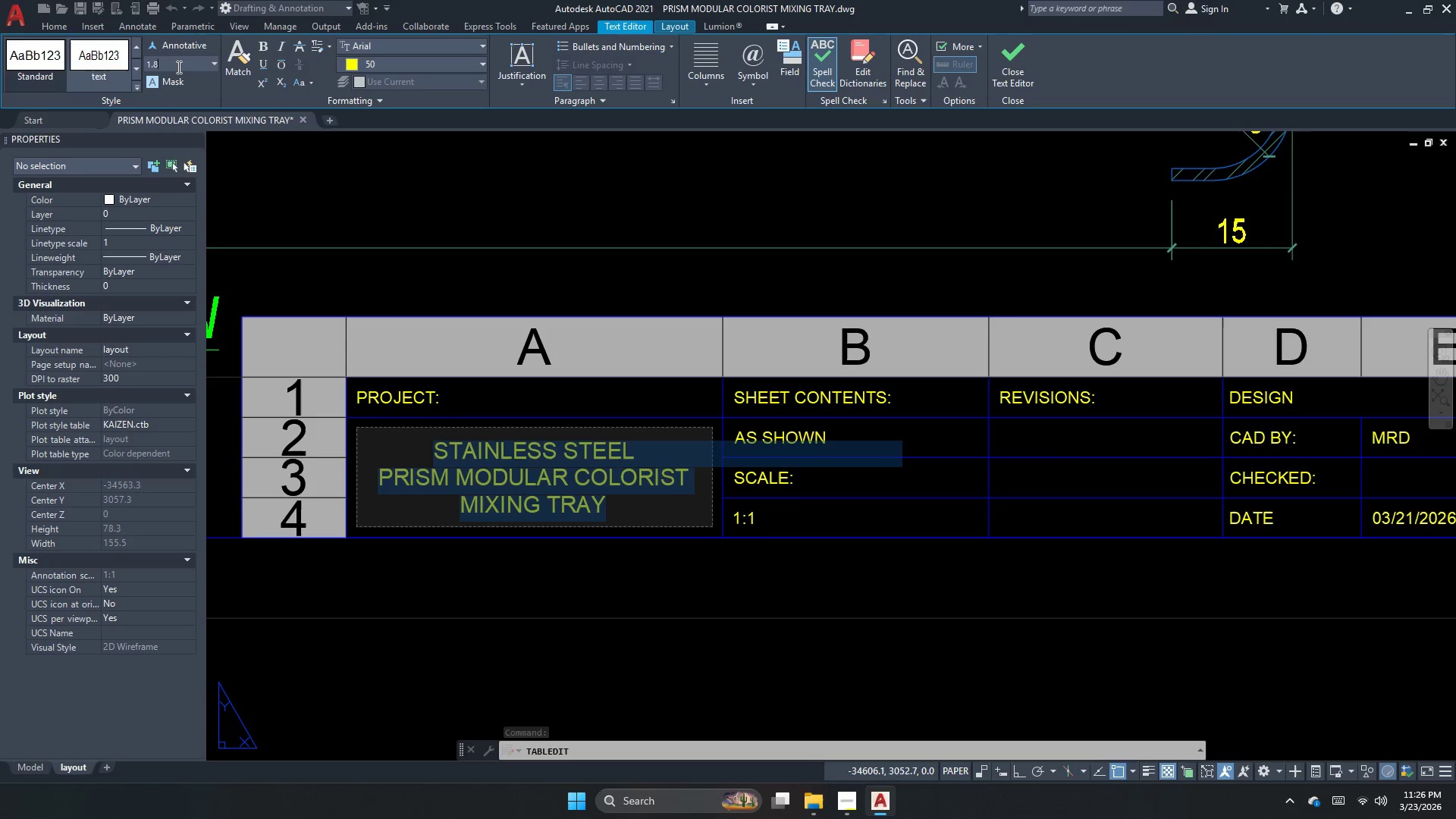 
key(NumpadEnter)
 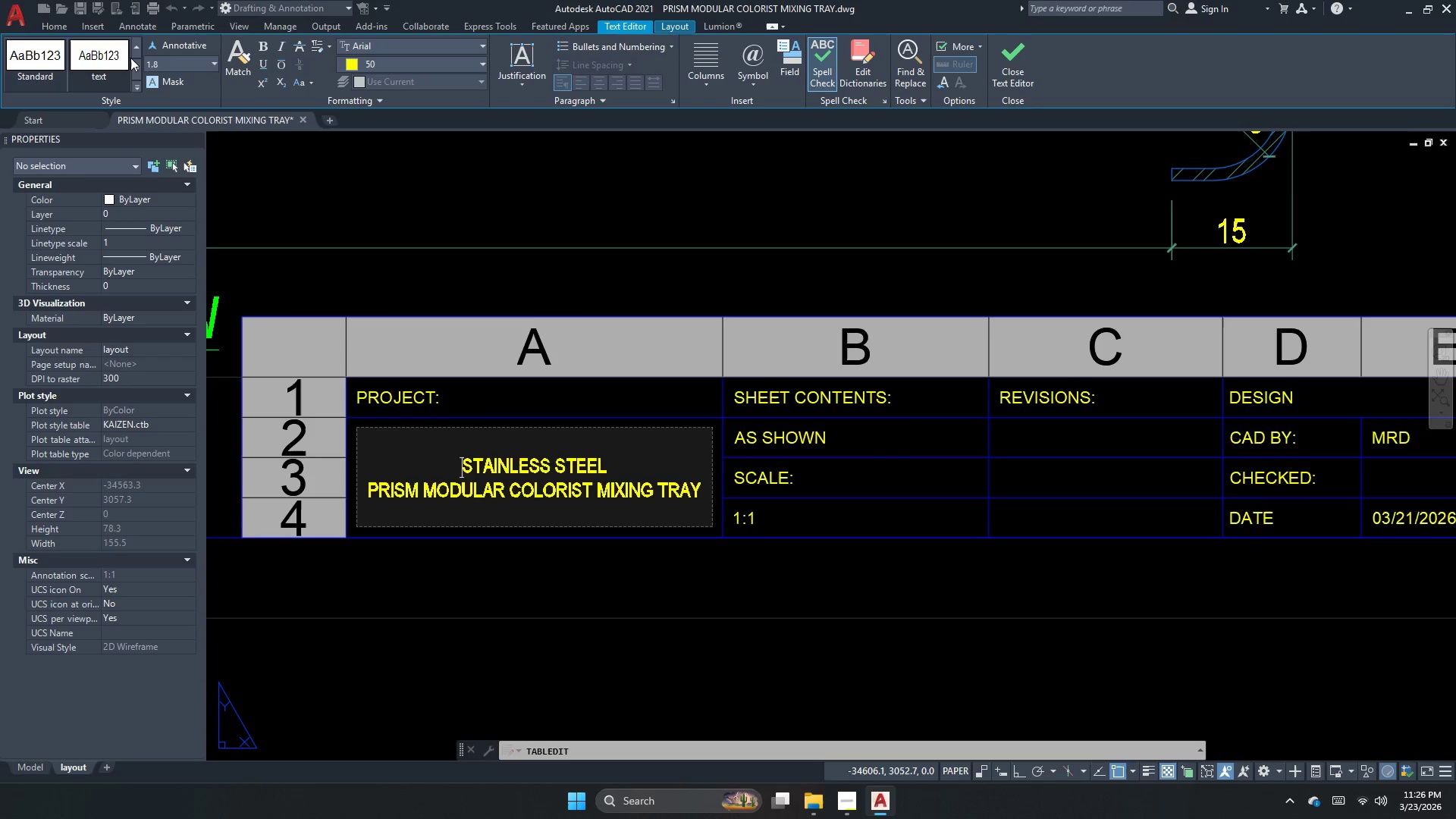 
left_click([176, 70])
 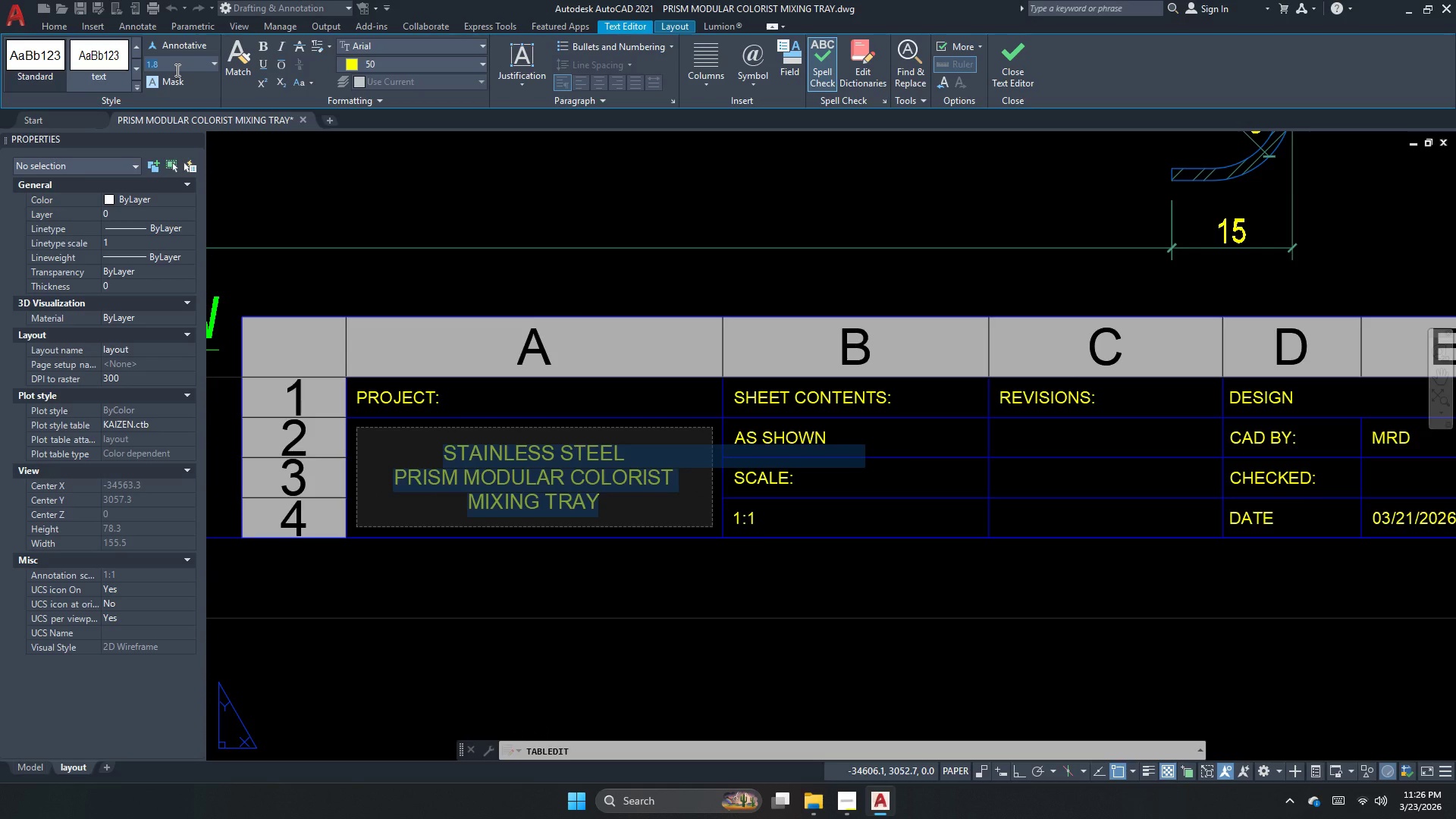 
key(Numpad1)
 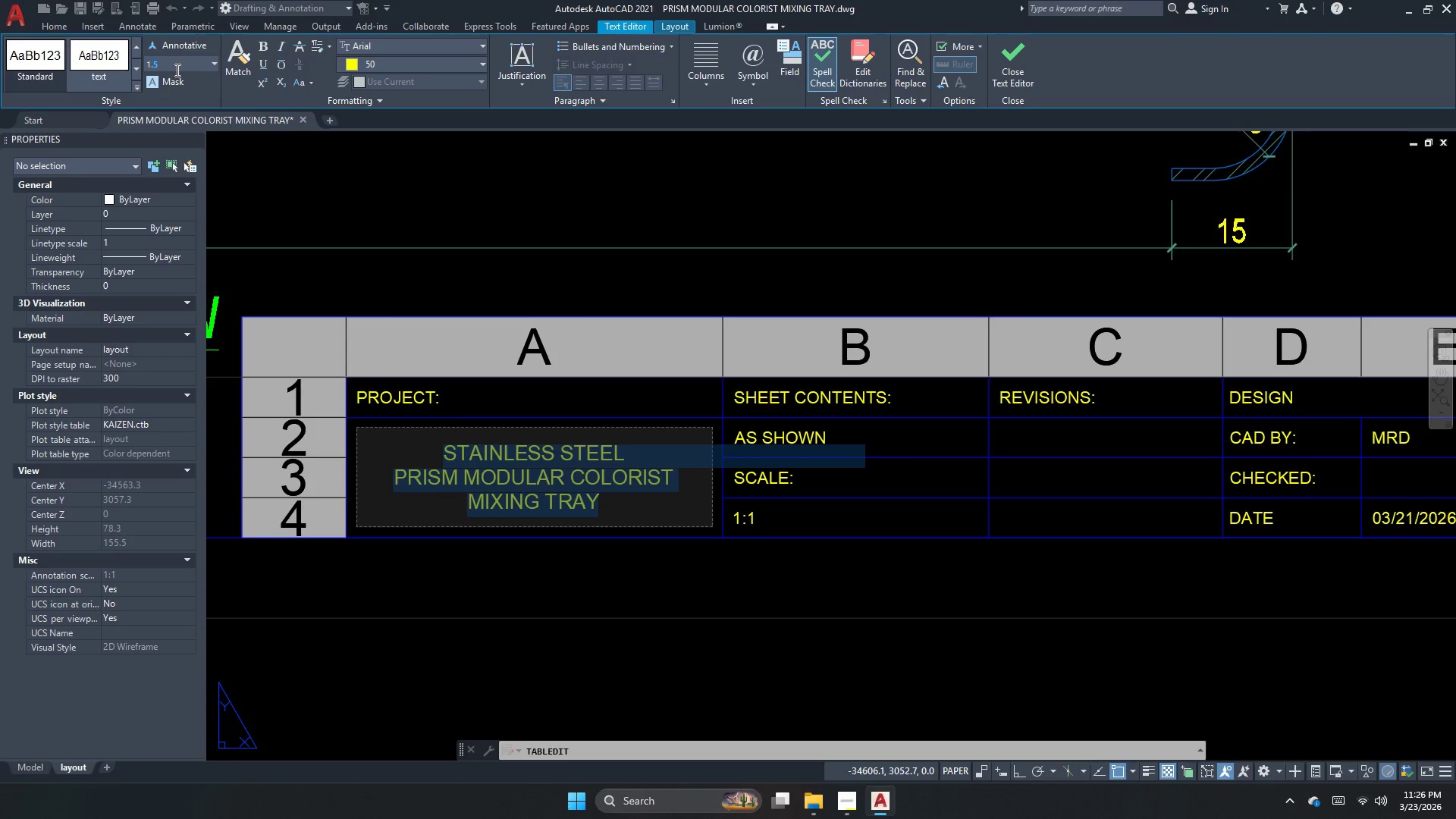 
key(NumpadDecimal)
 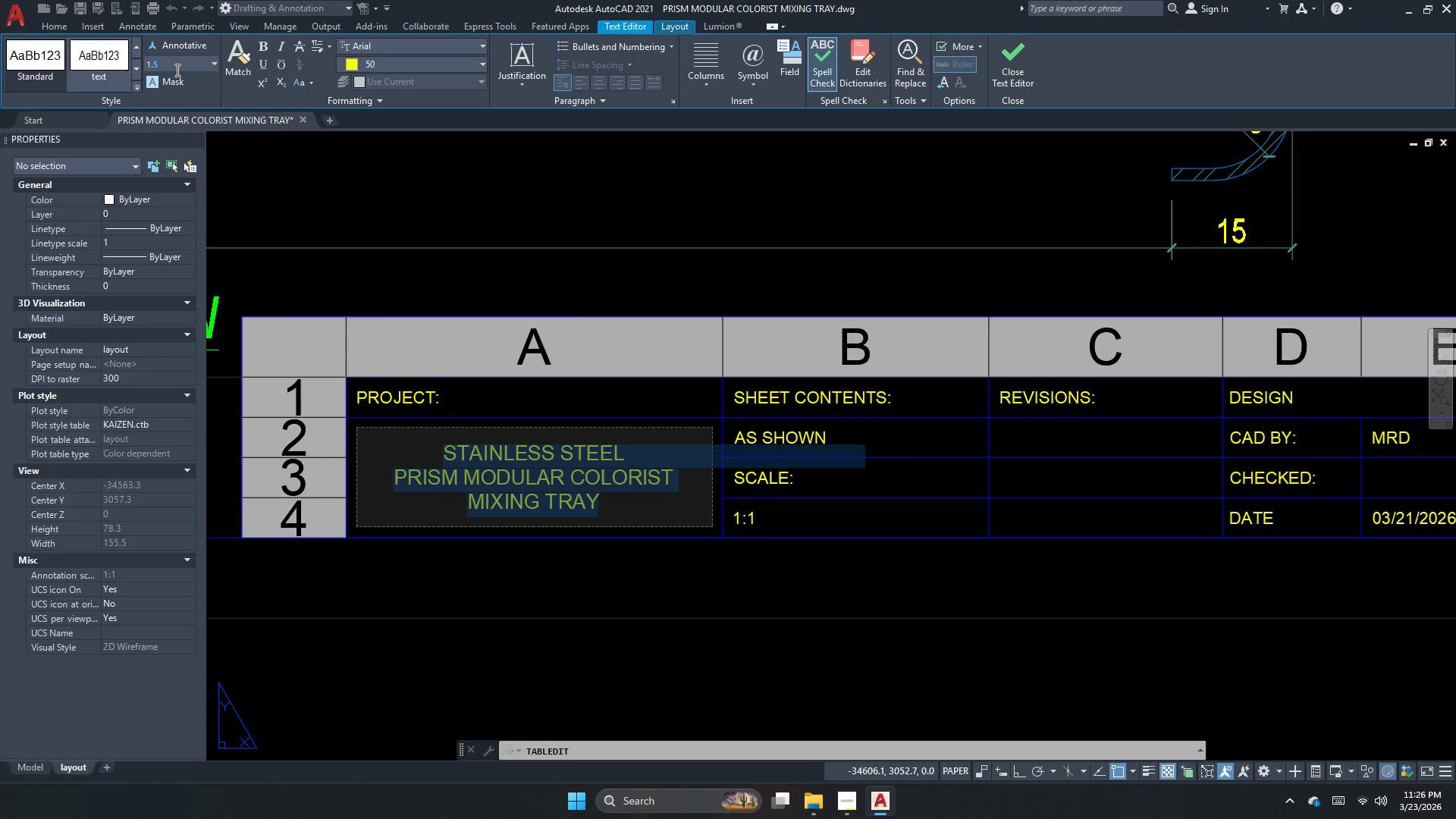 
key(Numpad5)
 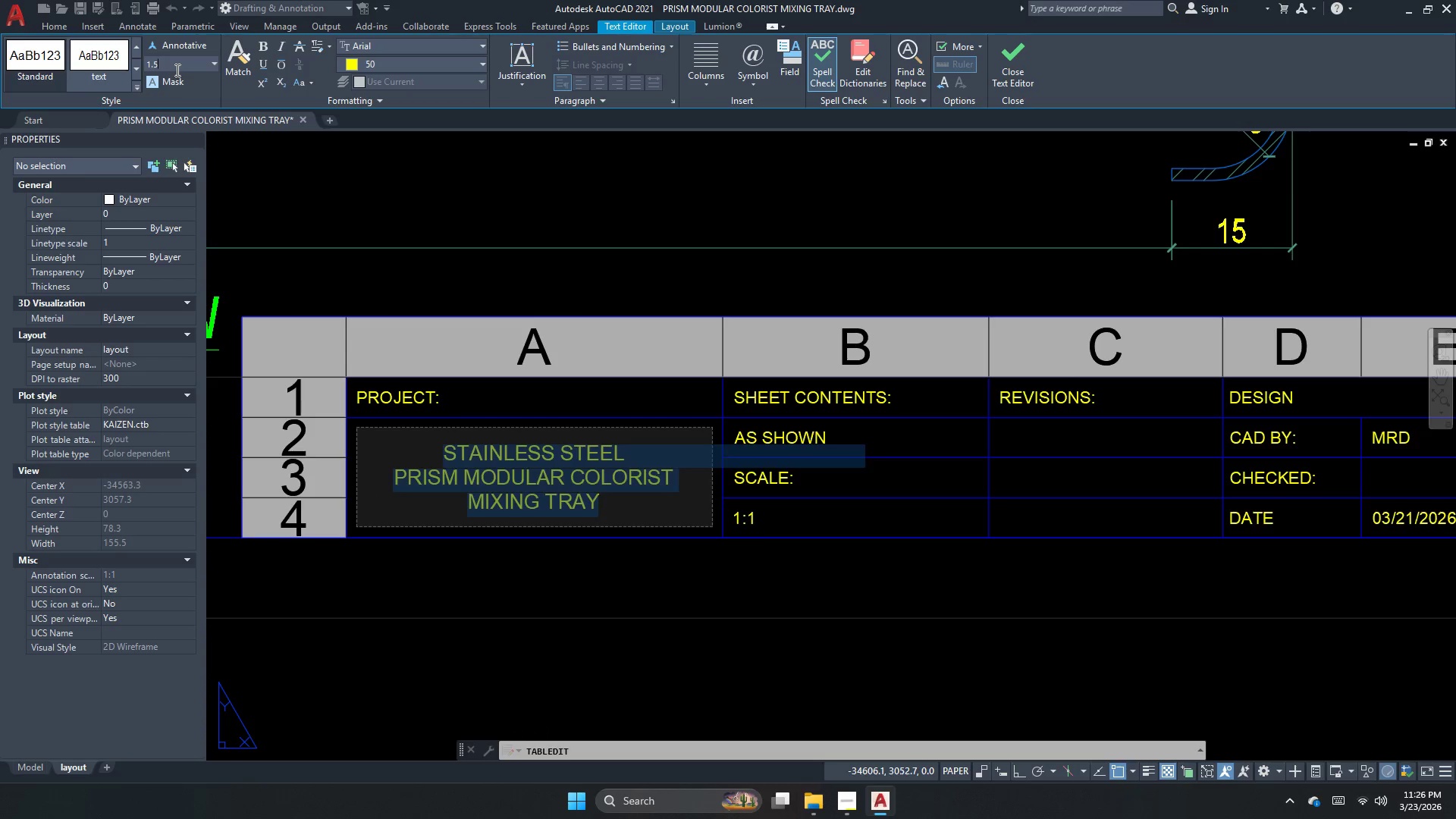 
key(NumpadEnter)
 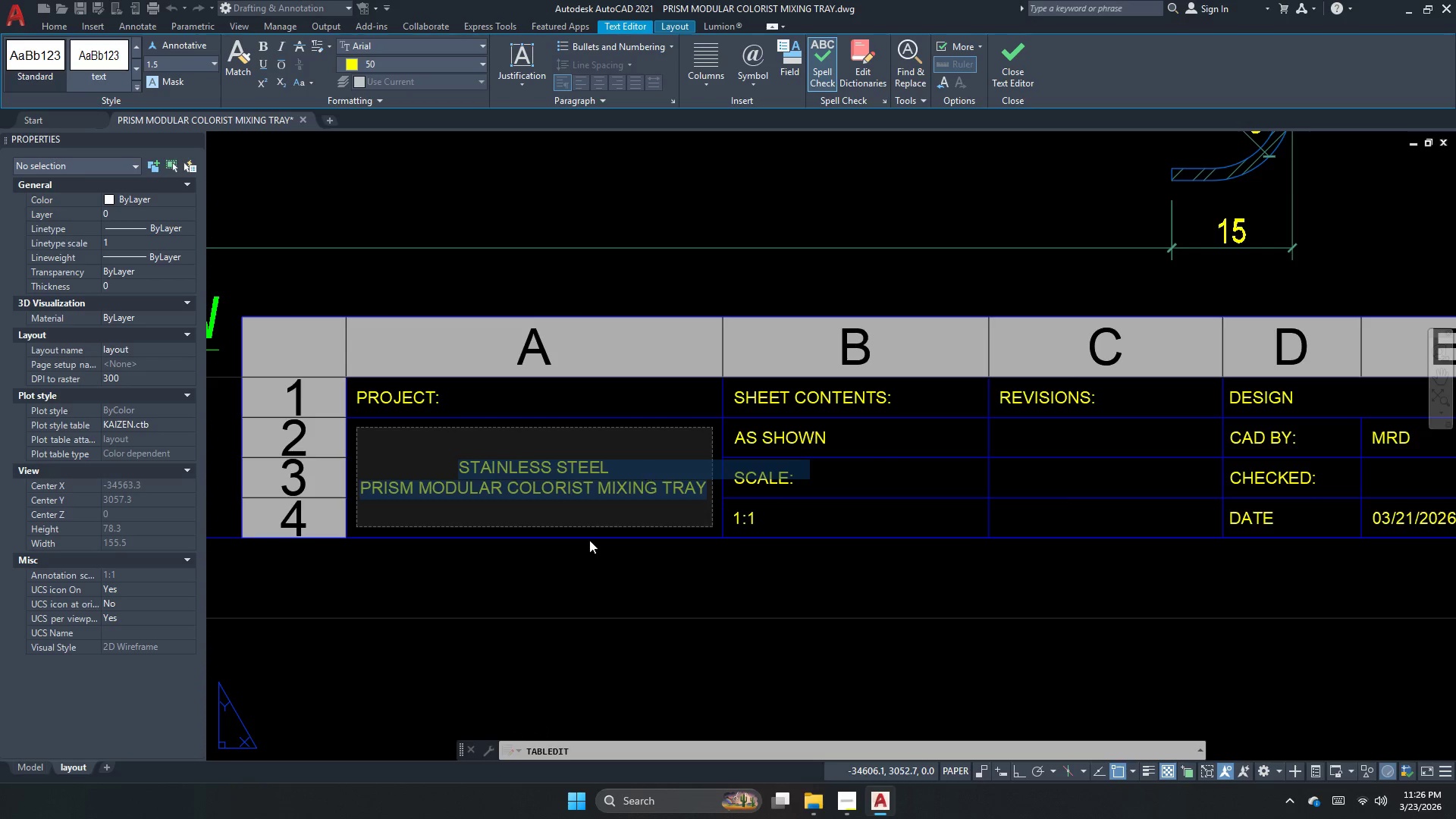 
left_click_drag(start_coordinate=[560, 478], to_coordinate=[556, 480])
 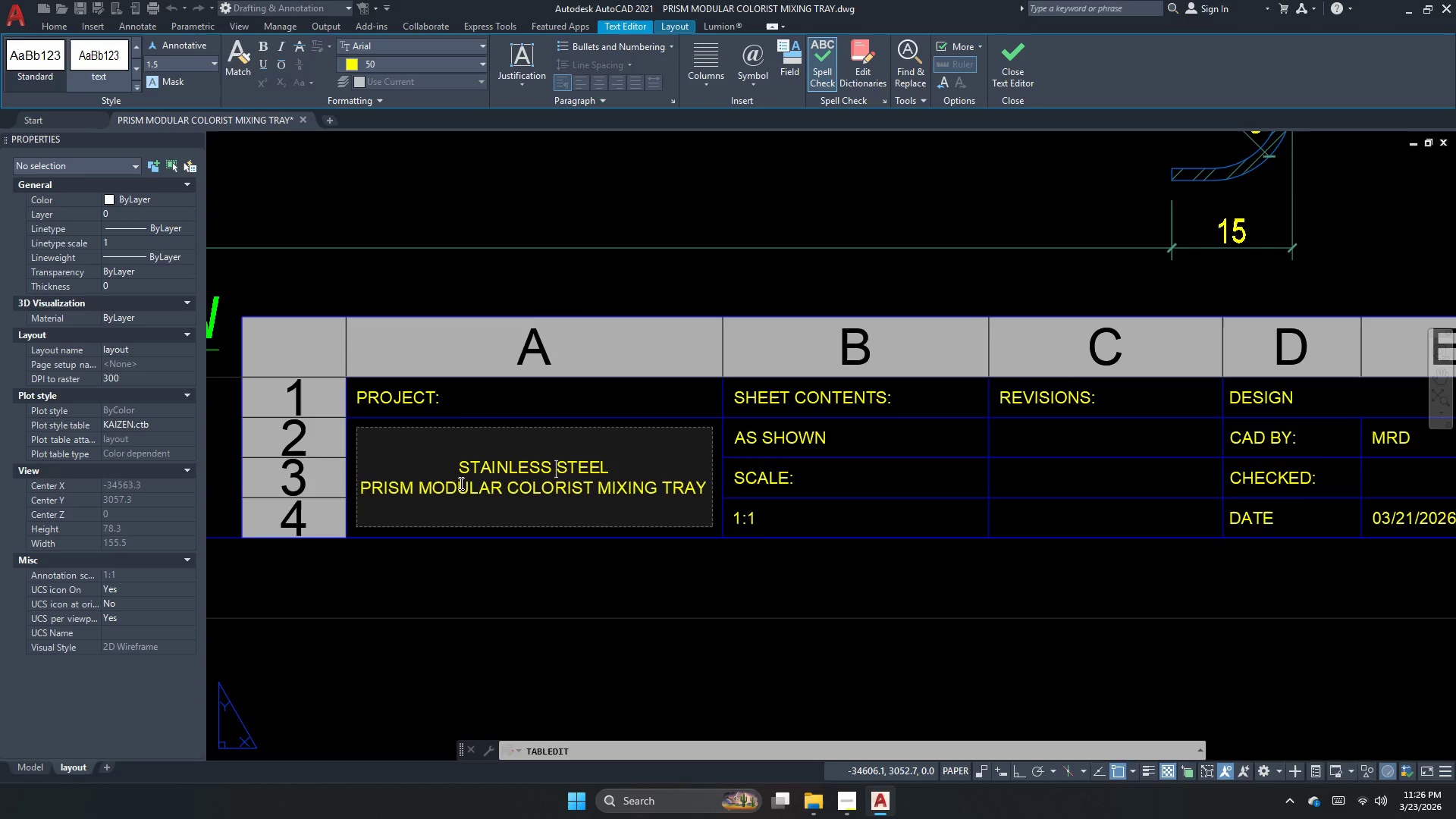 
left_click([470, 482])
 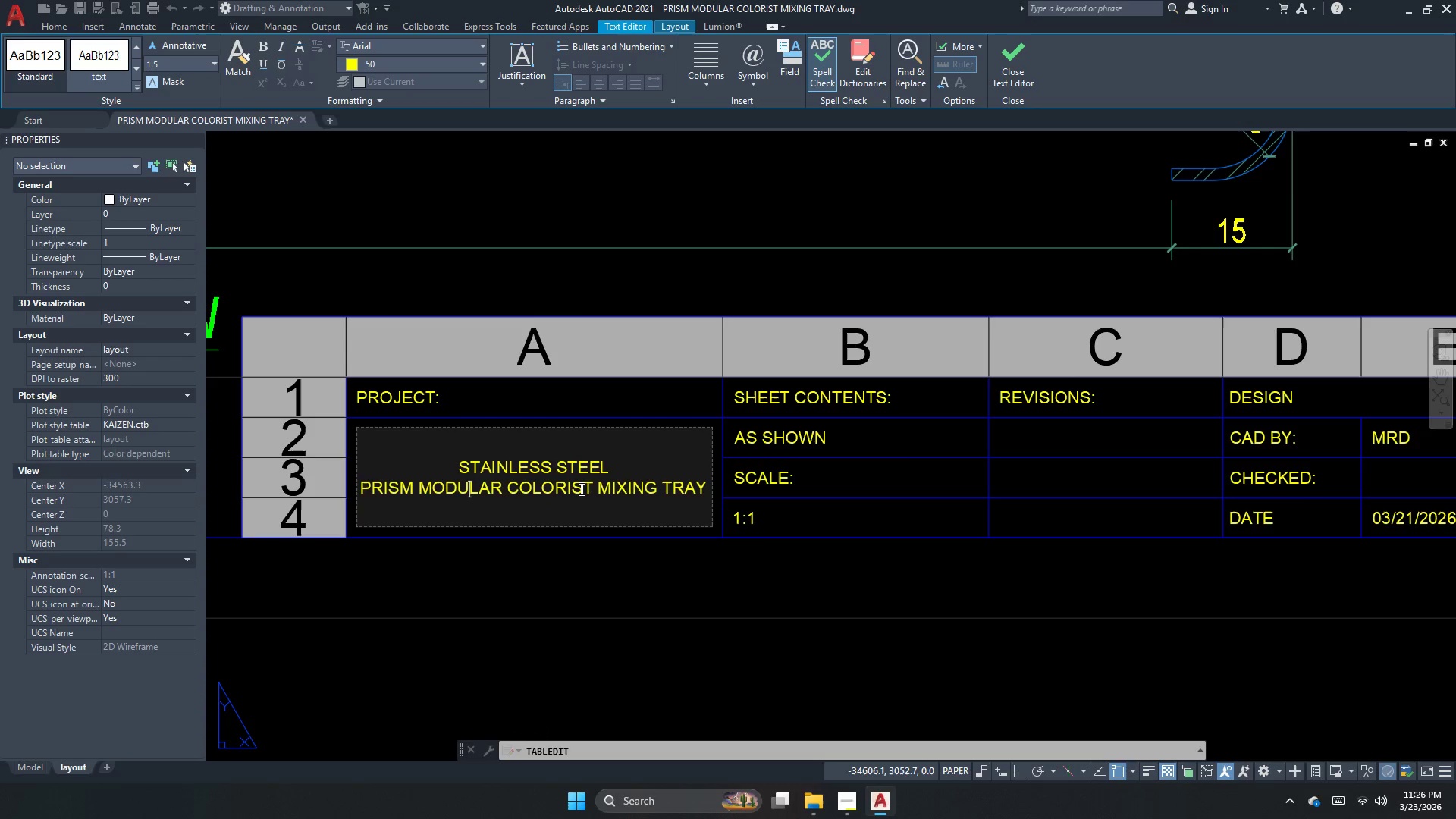 
left_click([592, 488])
 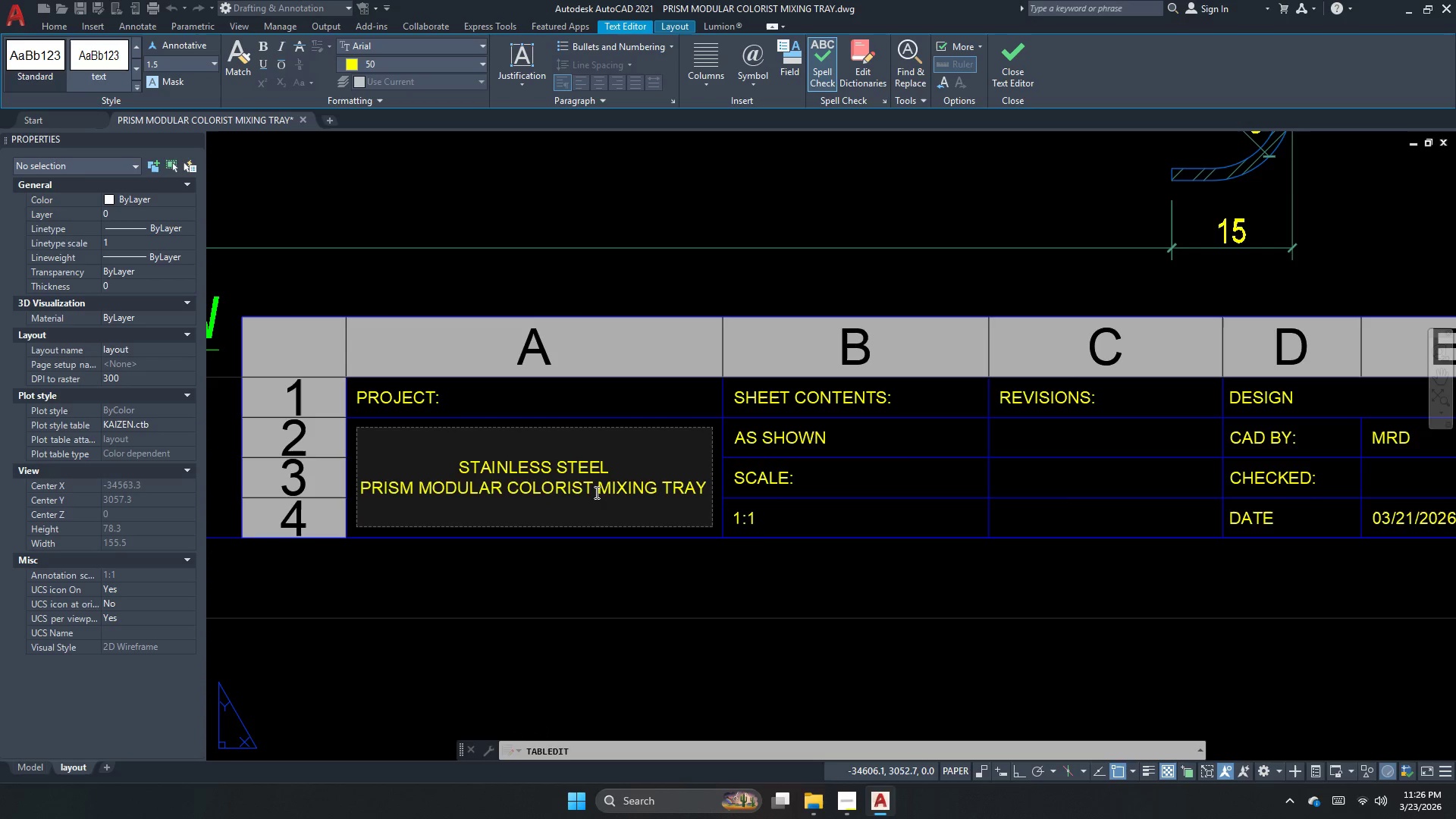 
hold_key(key=Space, duration=1.33)
 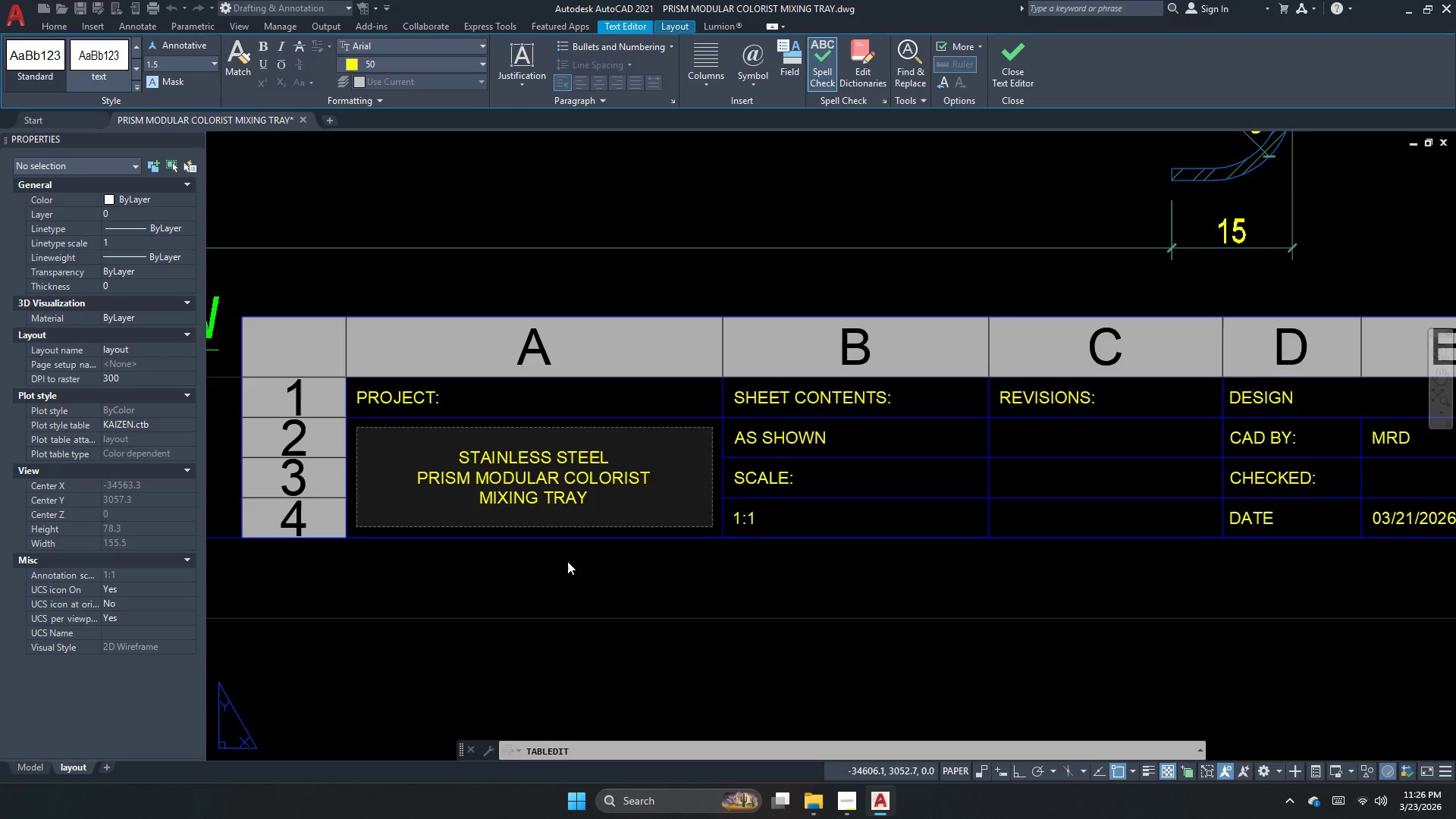 
left_click_drag(start_coordinate=[567, 561], to_coordinate=[565, 565])
 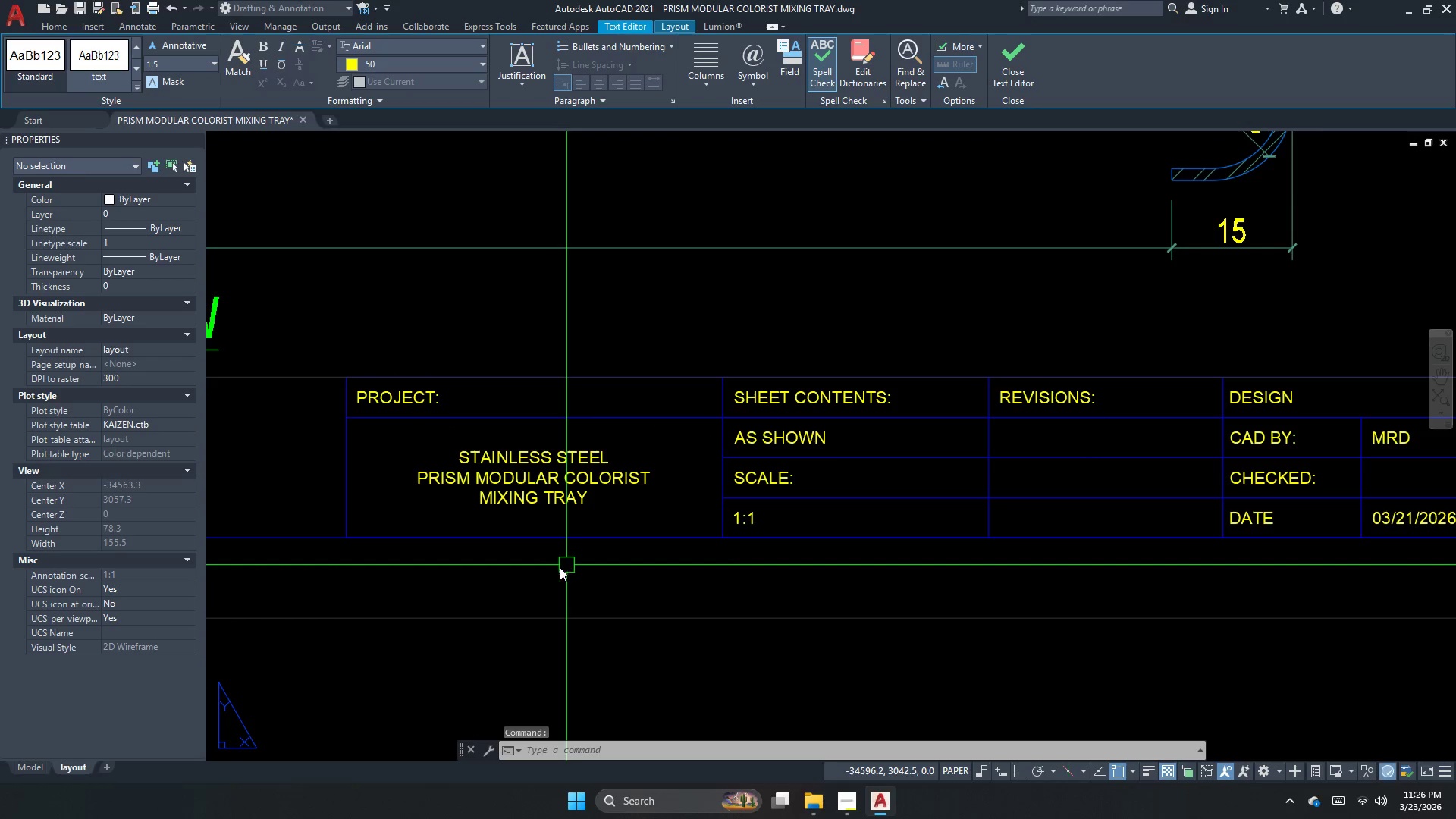 
scroll: coordinate [518, 583], scroll_direction: down, amount: 2.0
 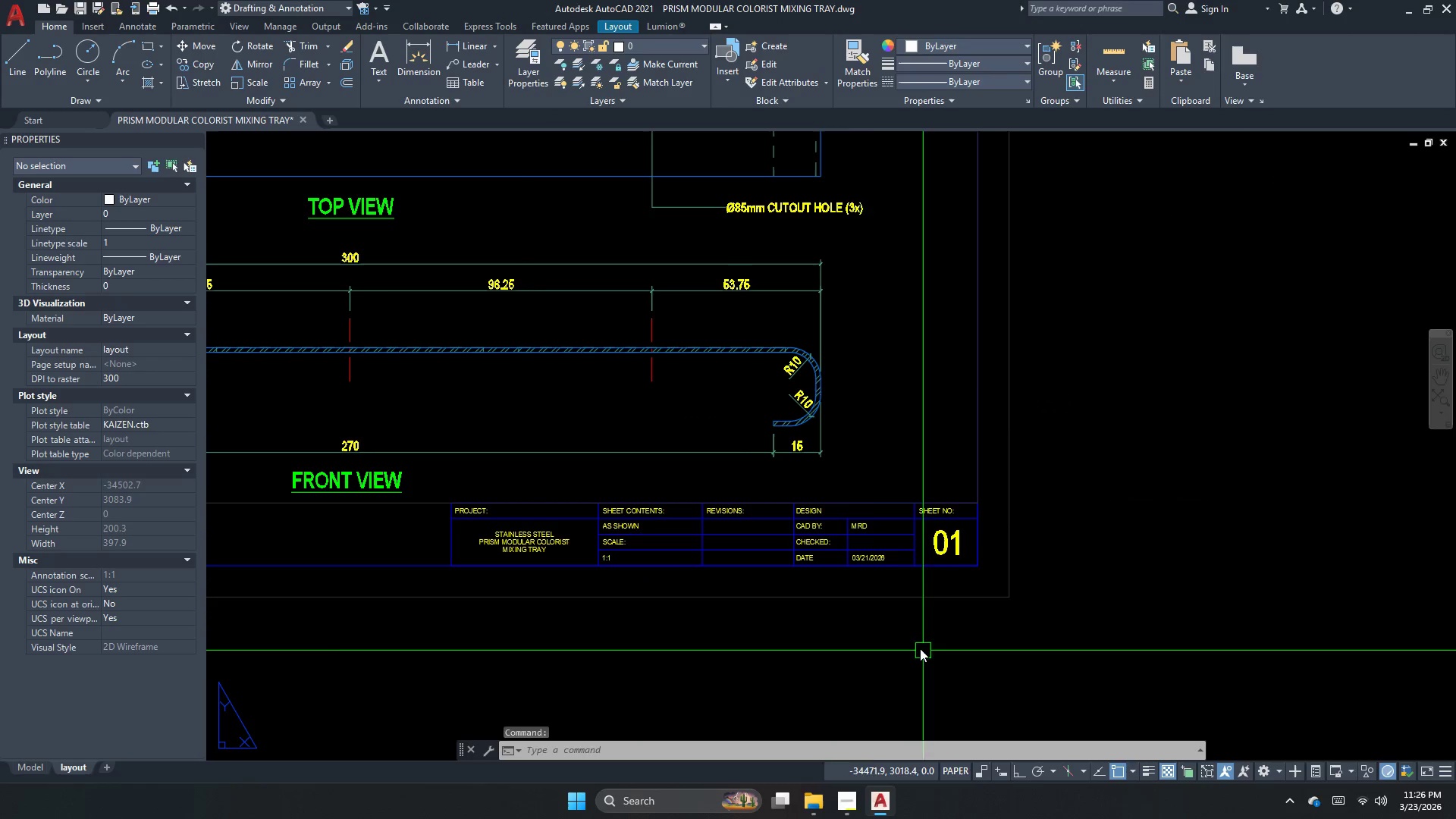 
scroll: coordinate [828, 575], scroll_direction: up, amount: 2.0
 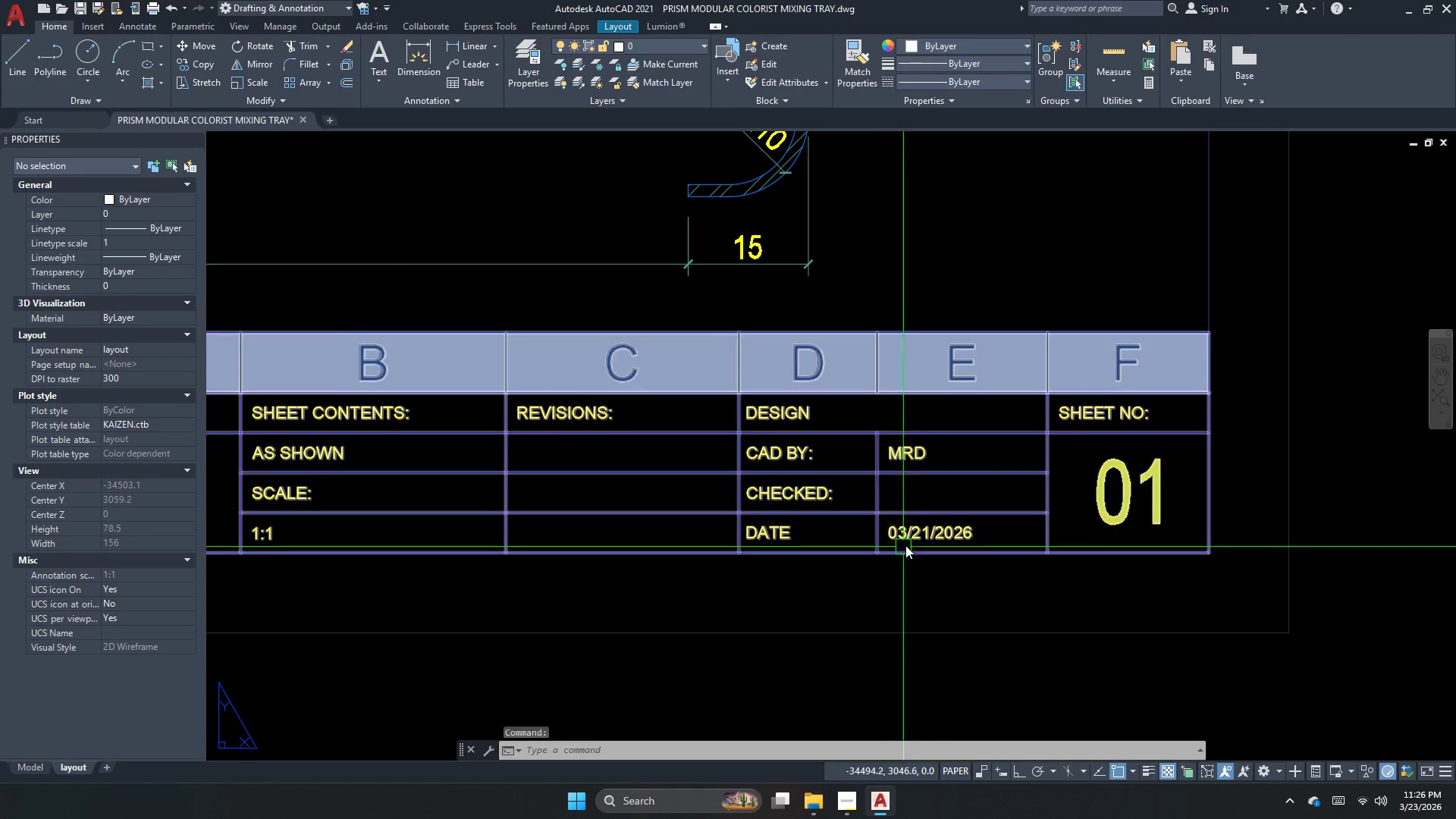 
left_click([928, 528])
 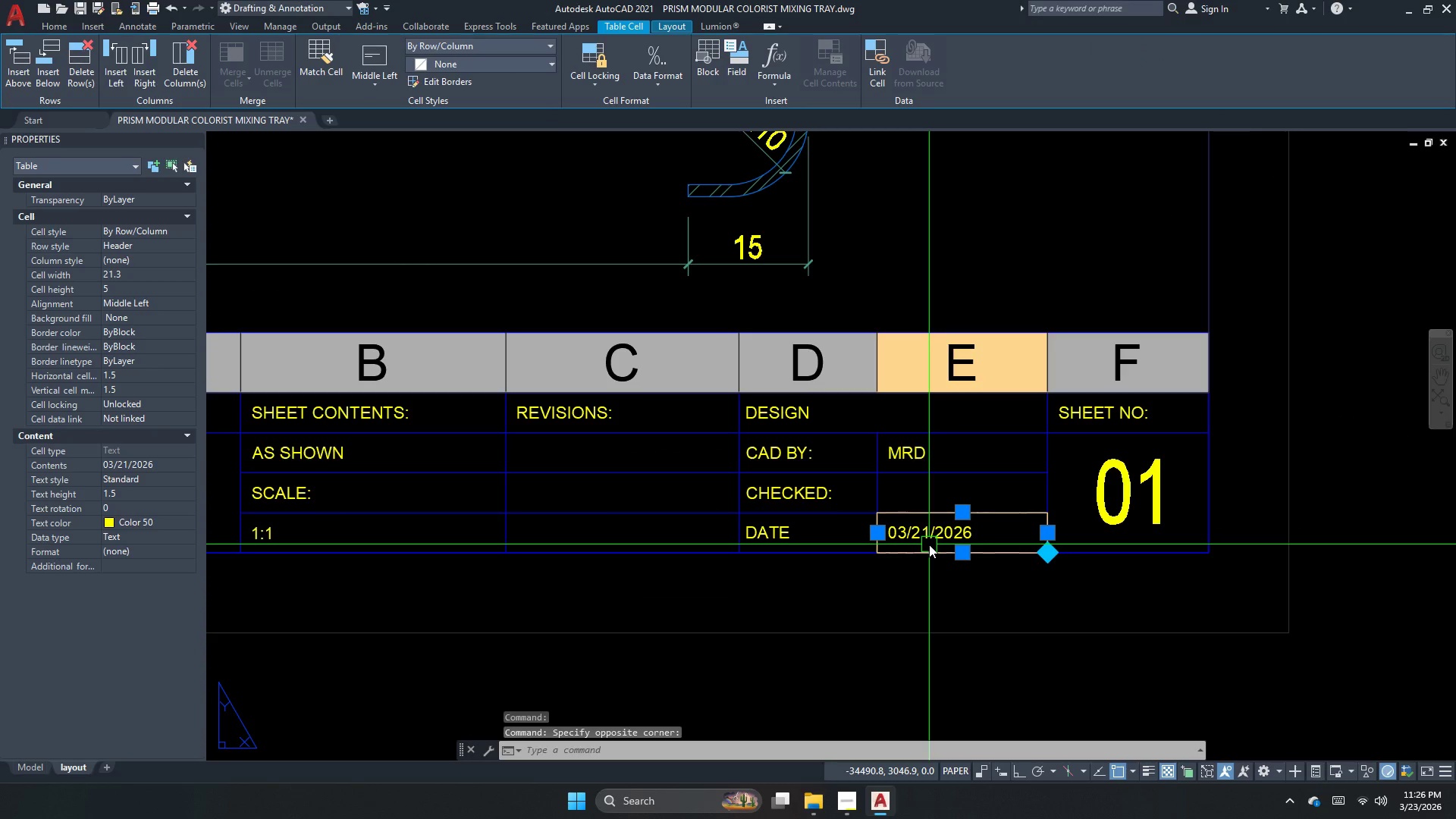 
key(Numpad0)
 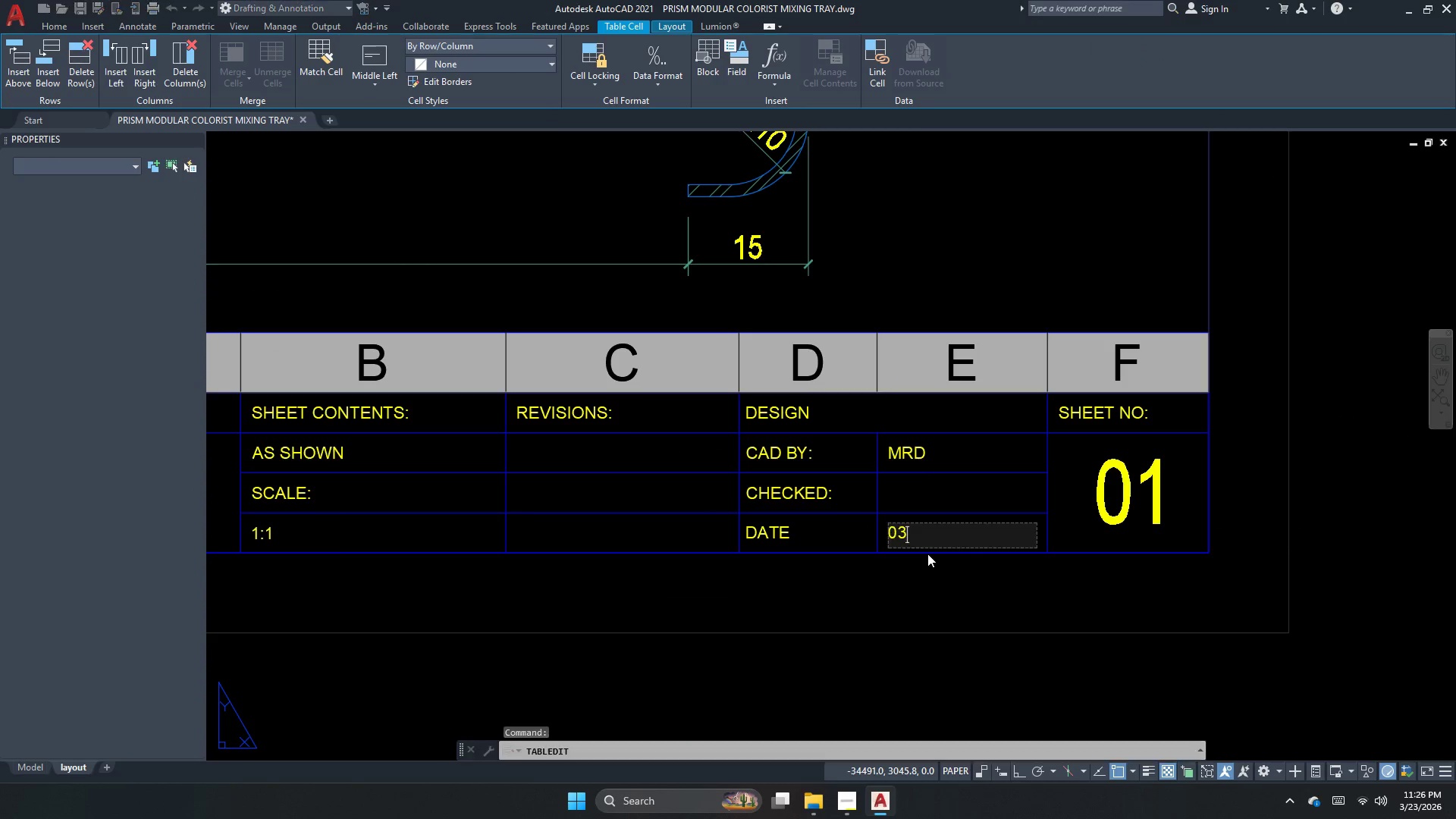 
key(Numpad3)
 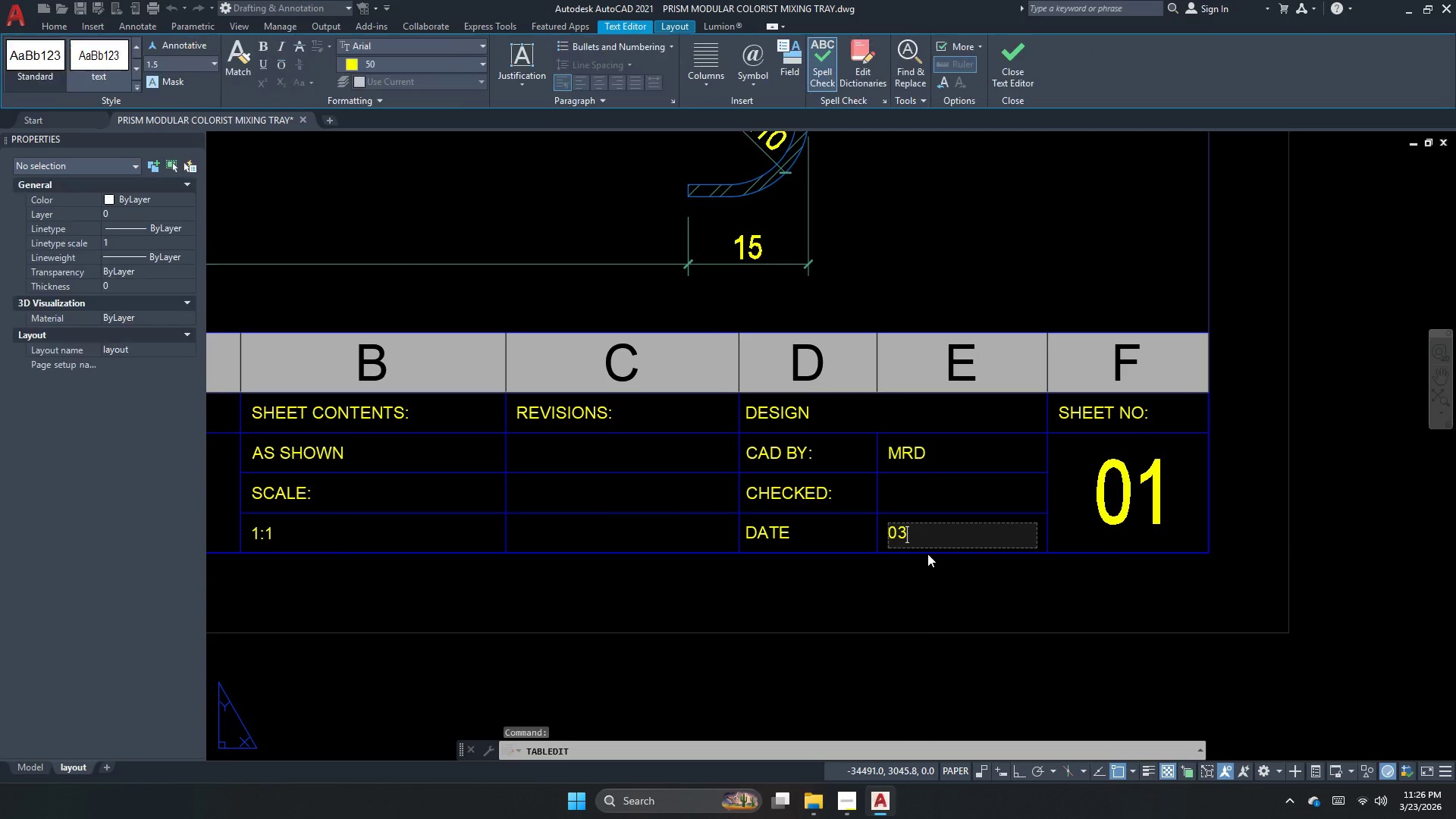 
key(NumpadDivide)
 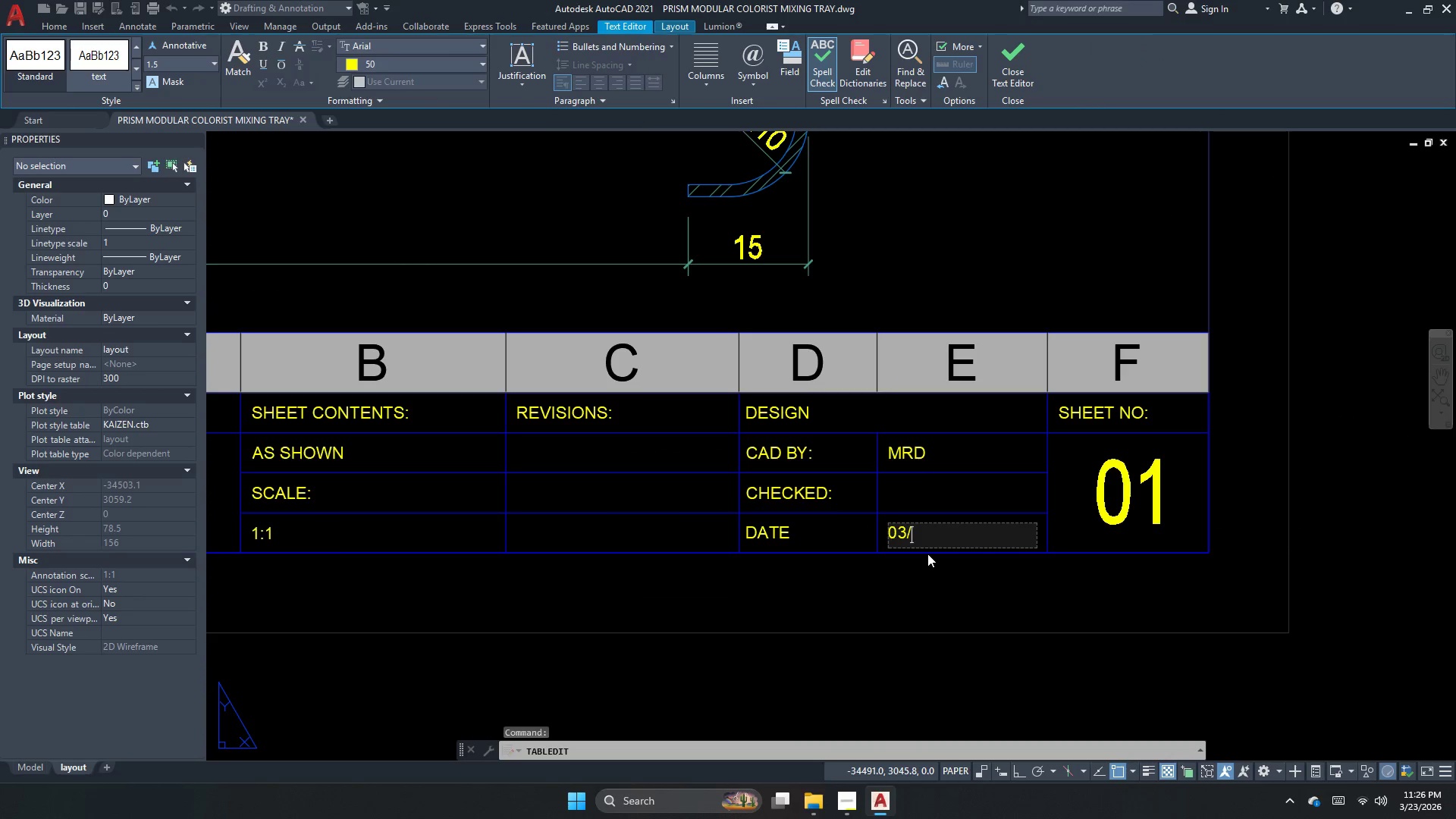 
key(Numpad2)
 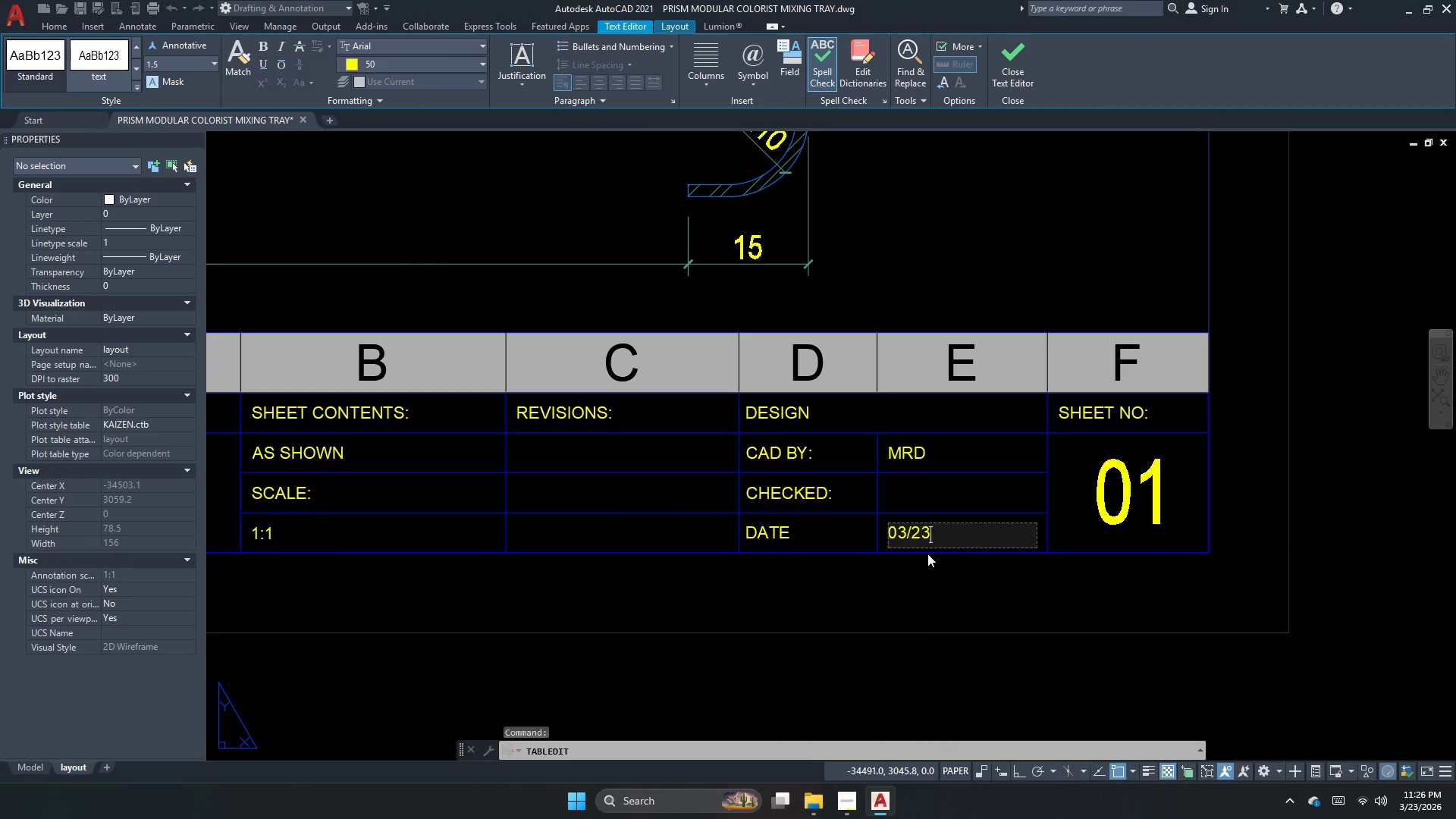 
key(Numpad3)
 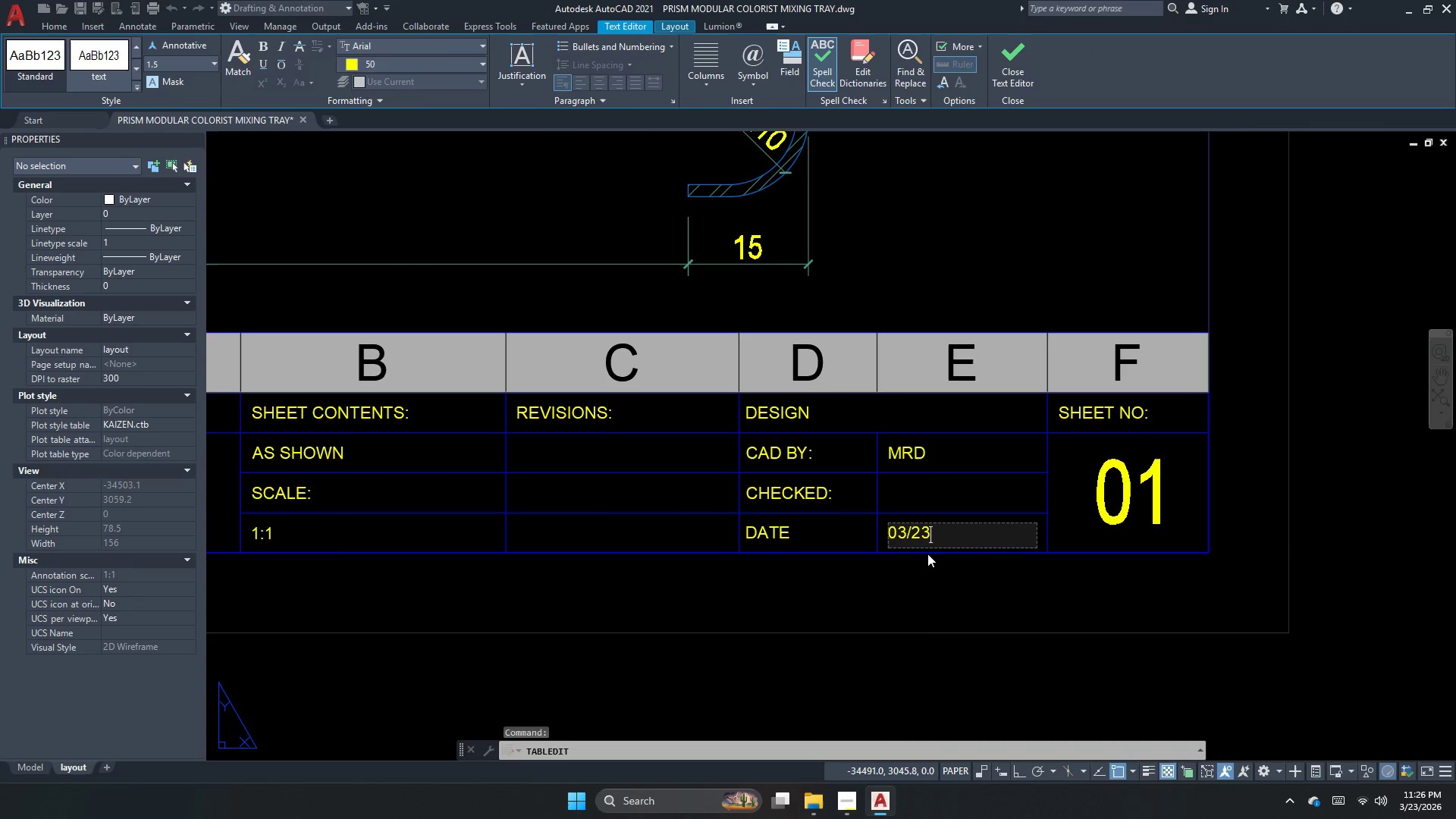 
key(NumpadDivide)
 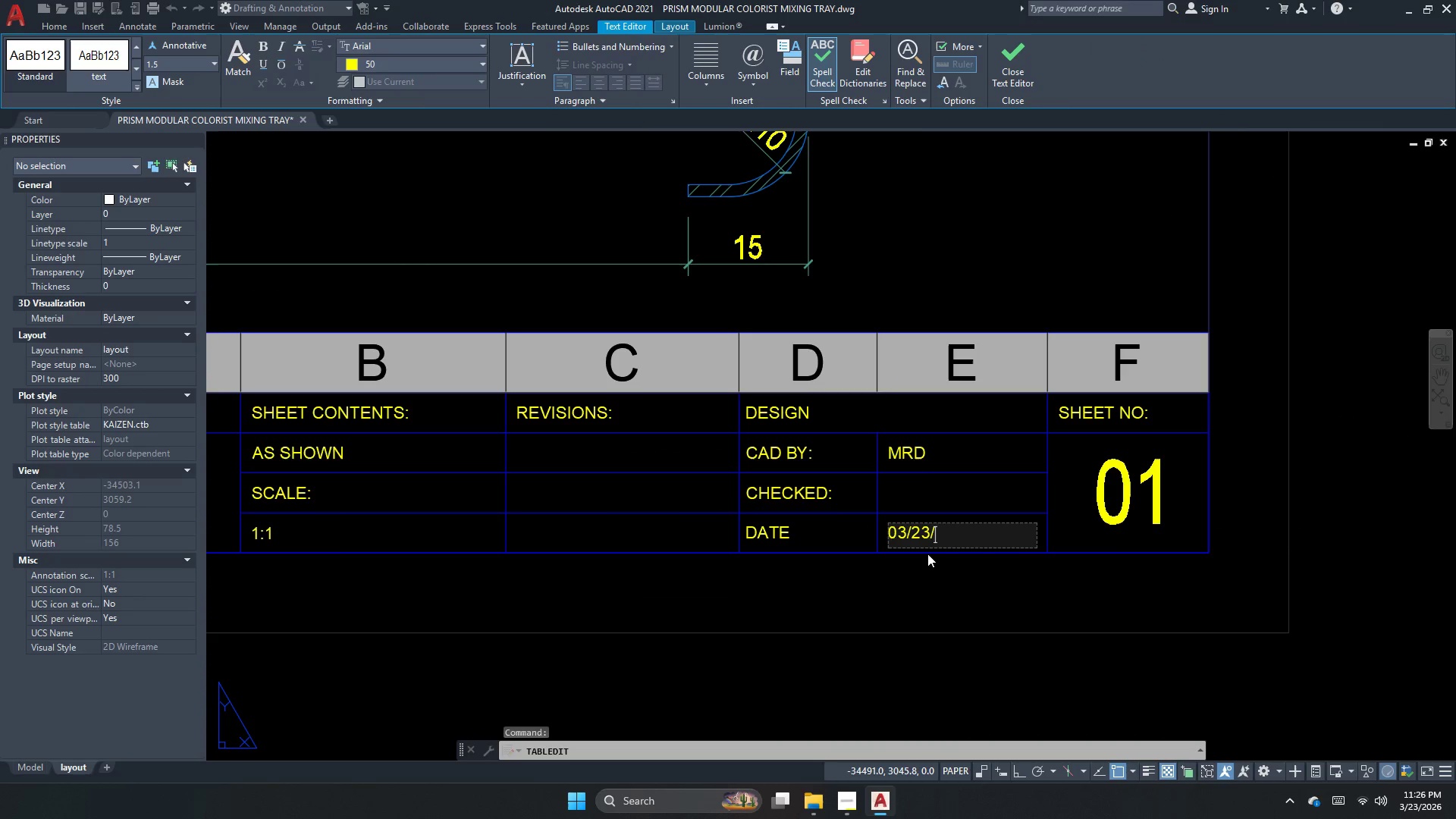 
key(Numpad2)
 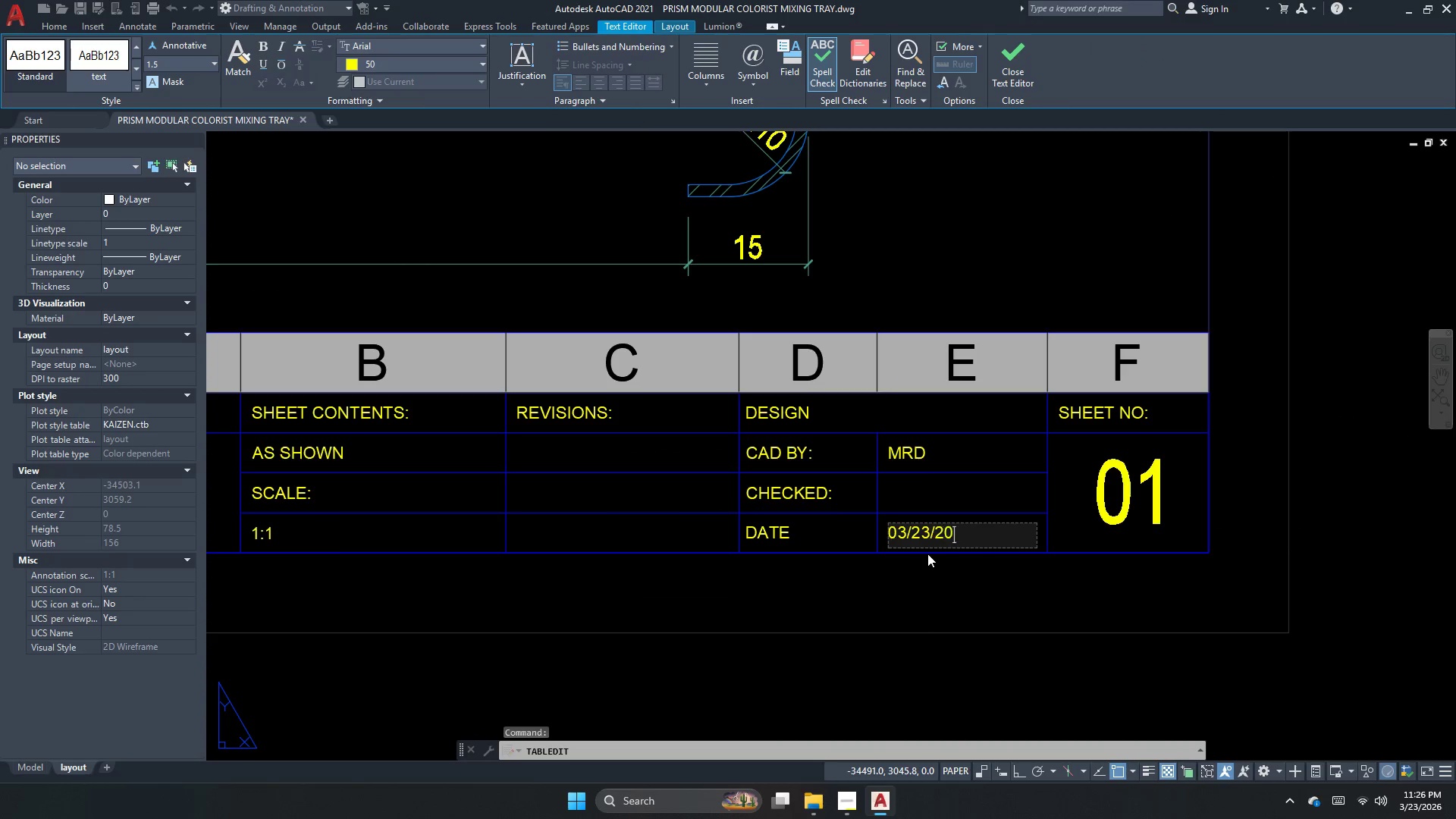 
key(Numpad0)
 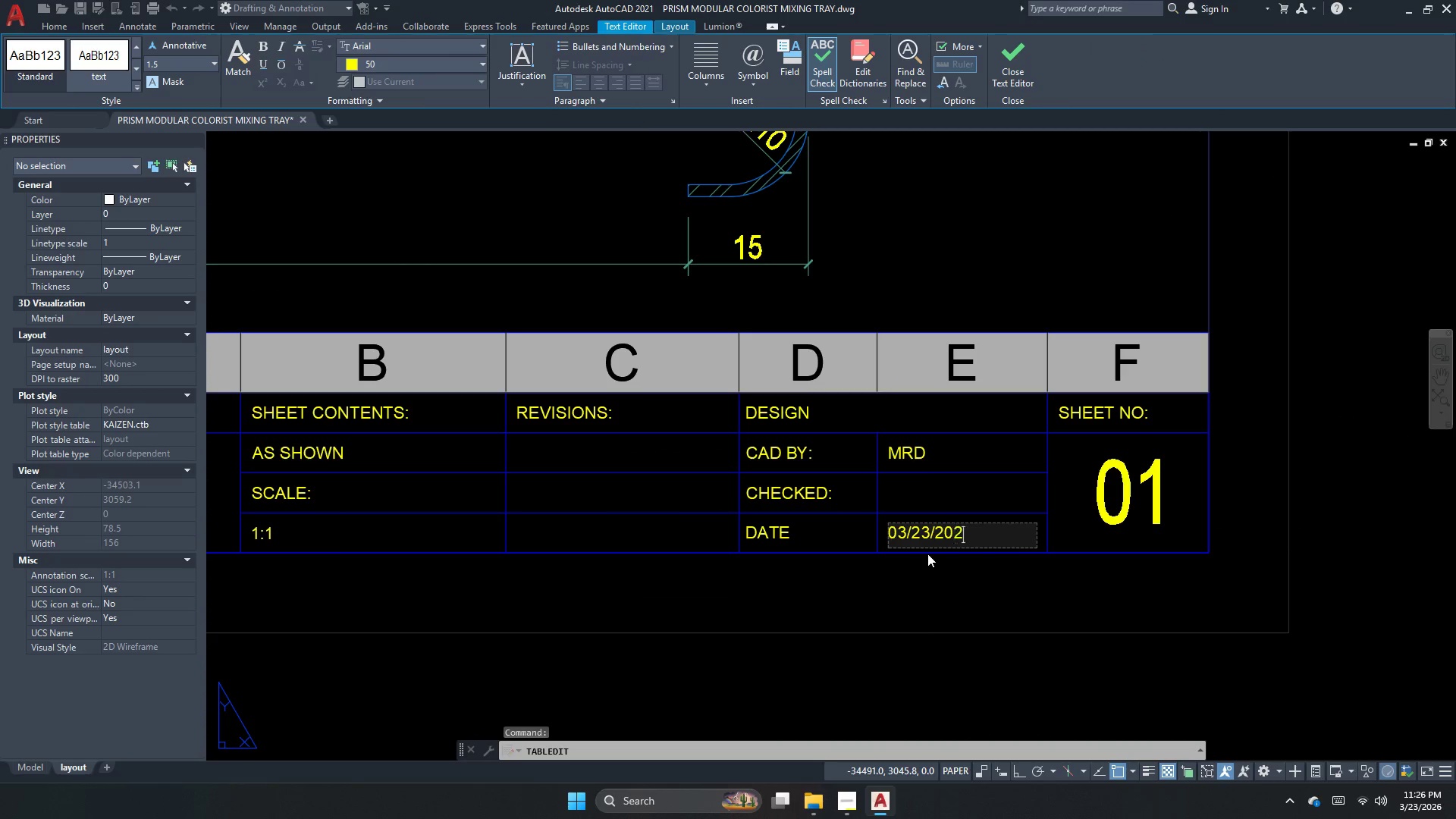 
key(Numpad2)
 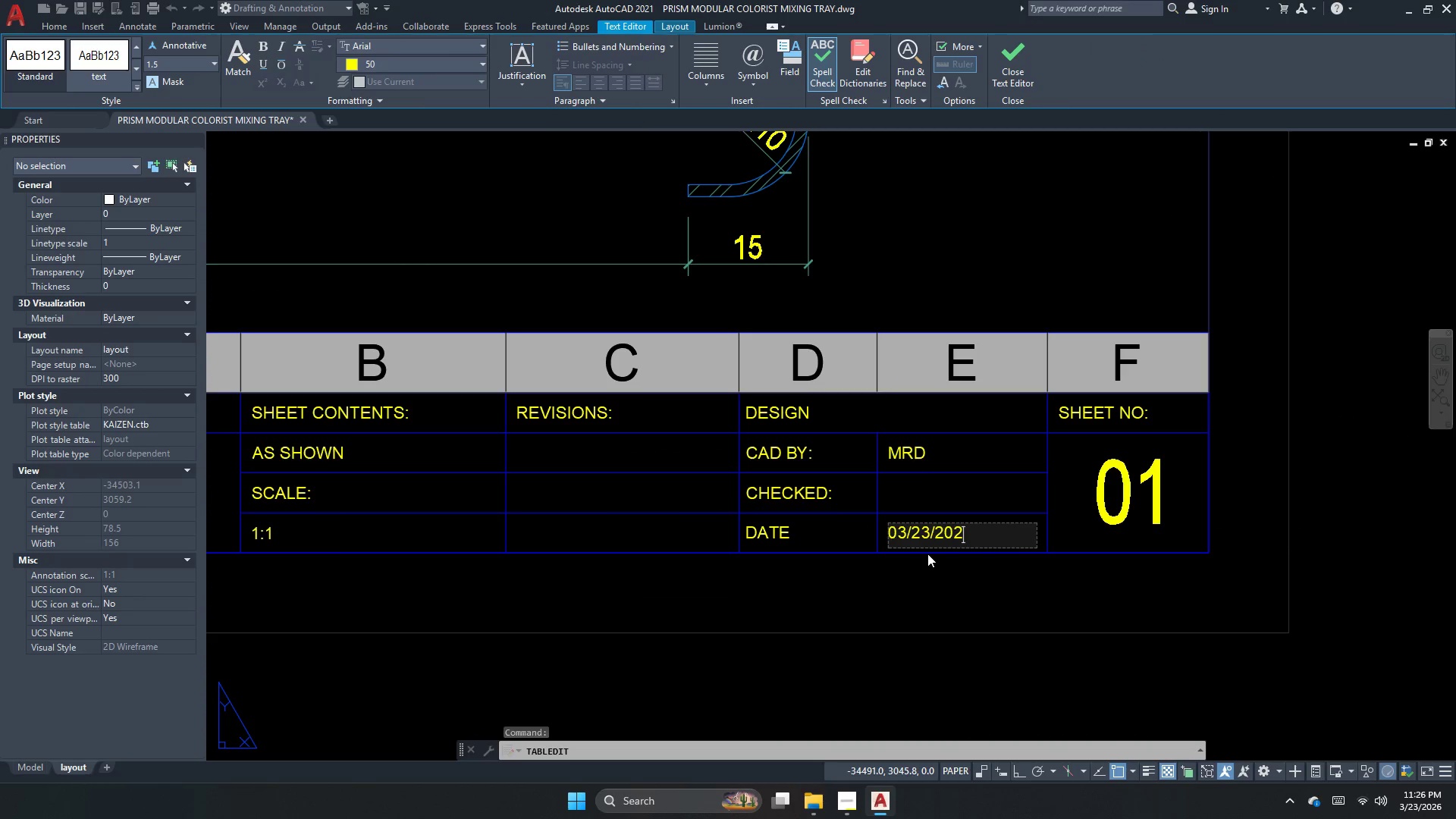 
key(Numpad6)
 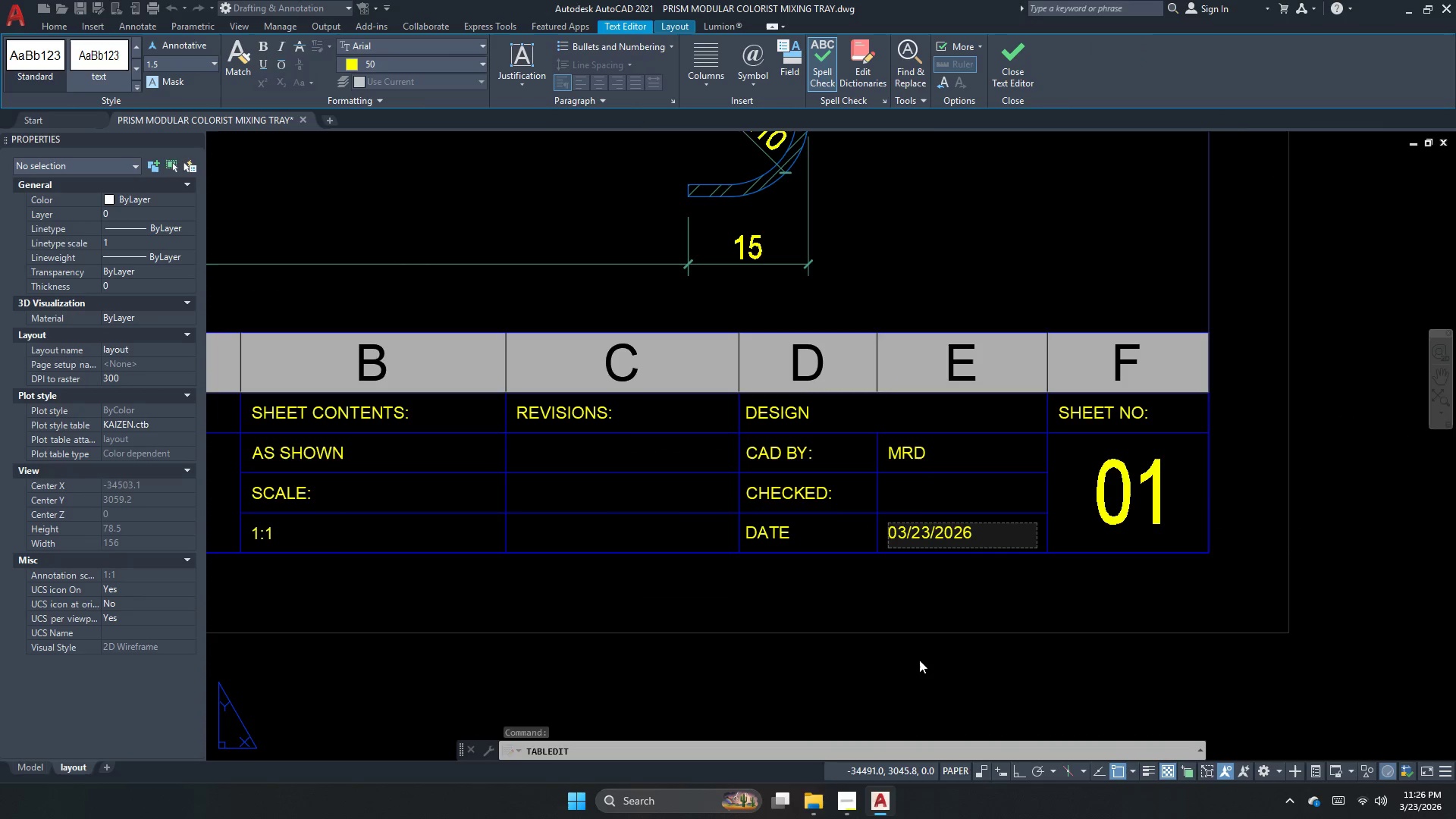 
left_click([920, 664])
 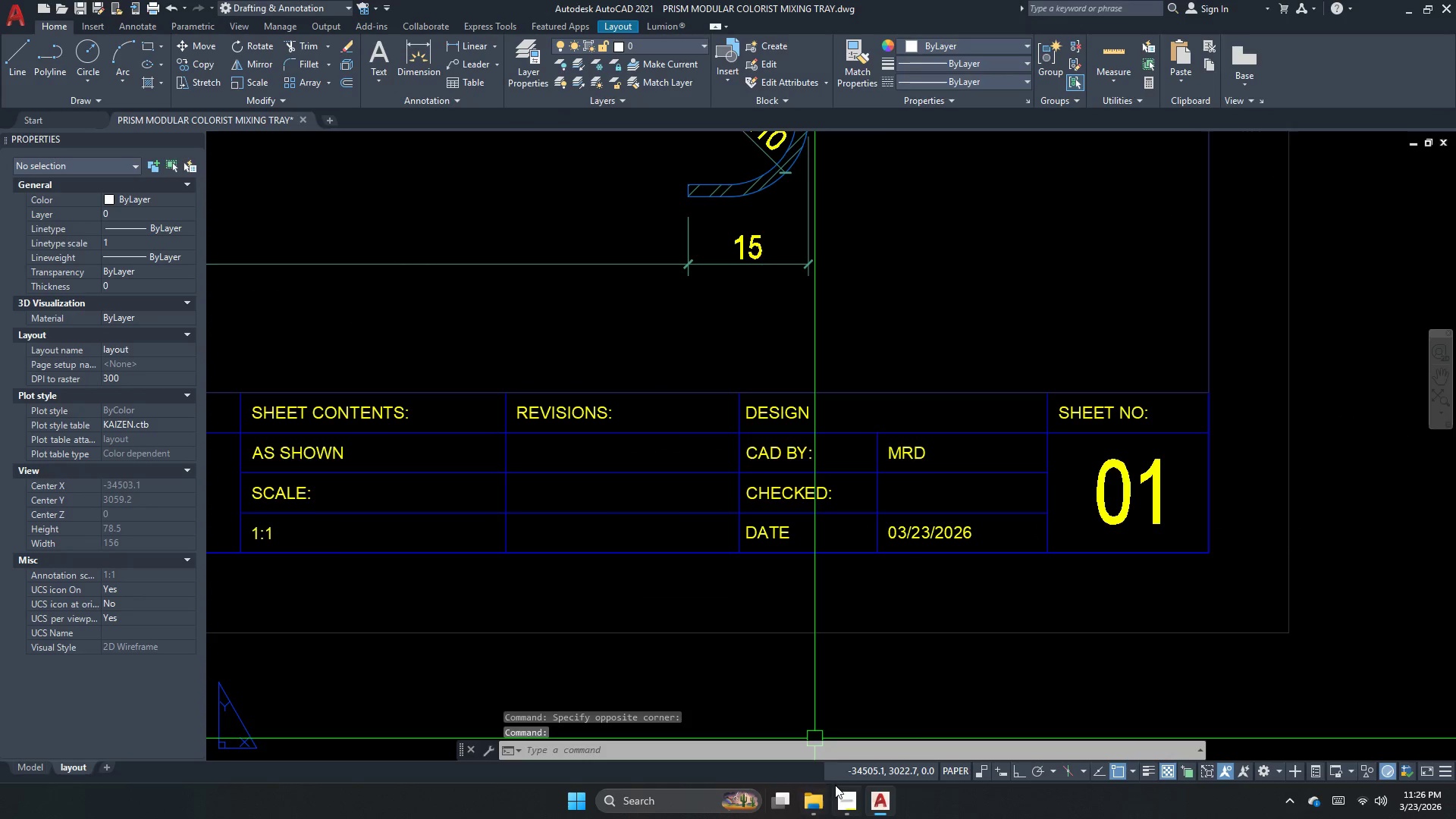 
left_click([839, 794])